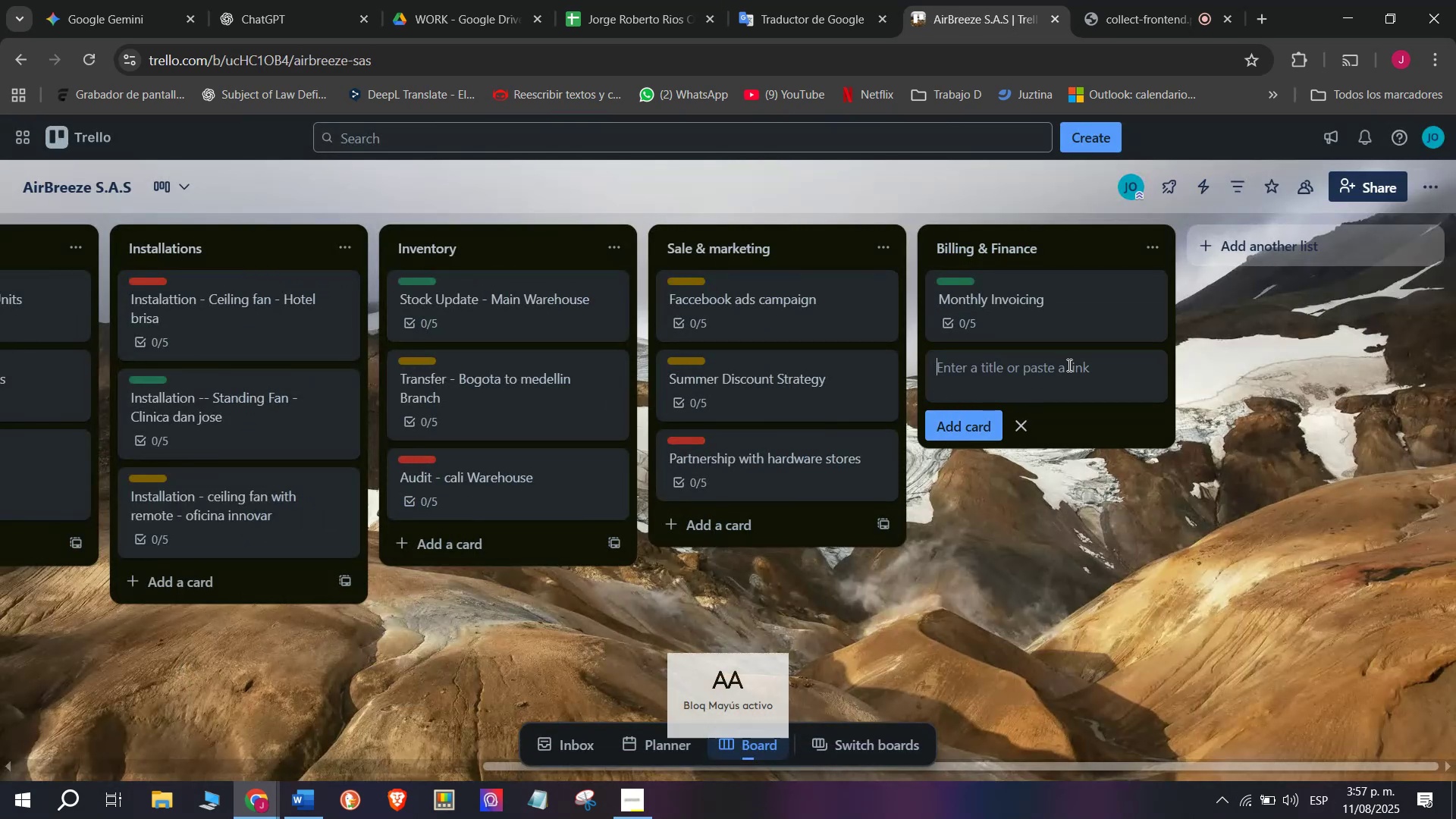 
left_click([304, 679])
 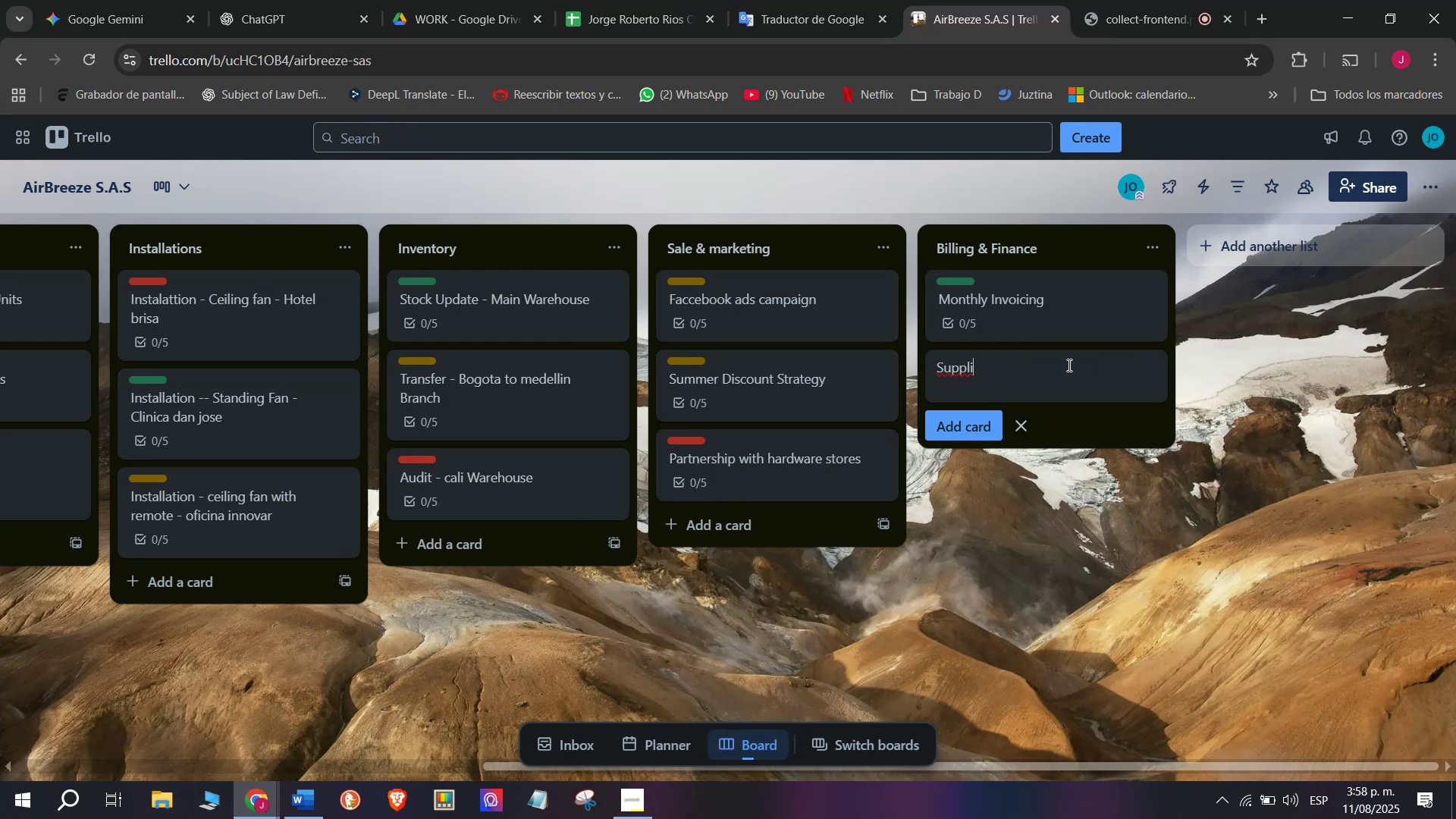 
scroll: coordinate [531, 564], scroll_direction: down, amount: 2.0
 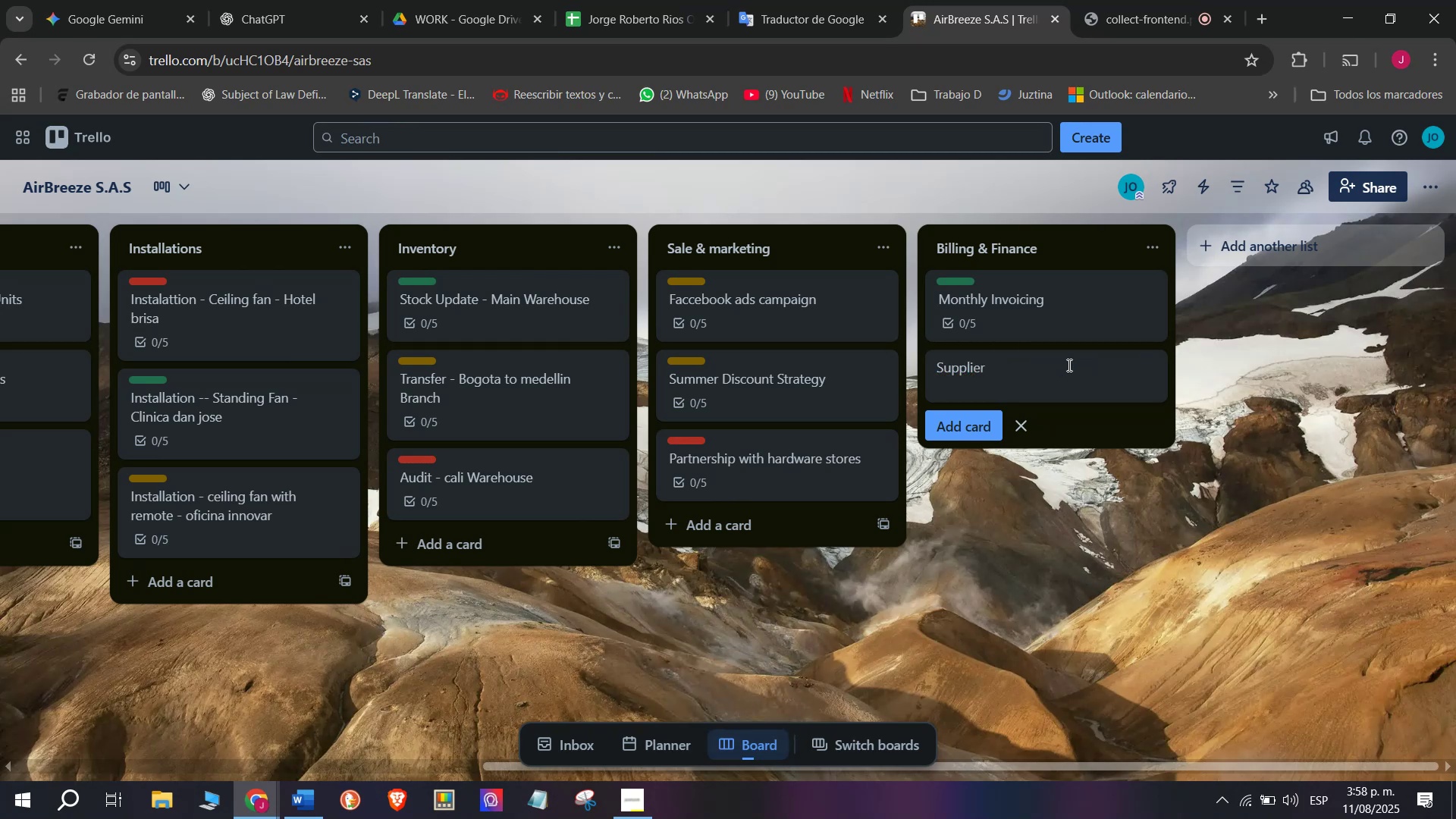 
scroll: coordinate [406, 573], scroll_direction: up, amount: 4.0
 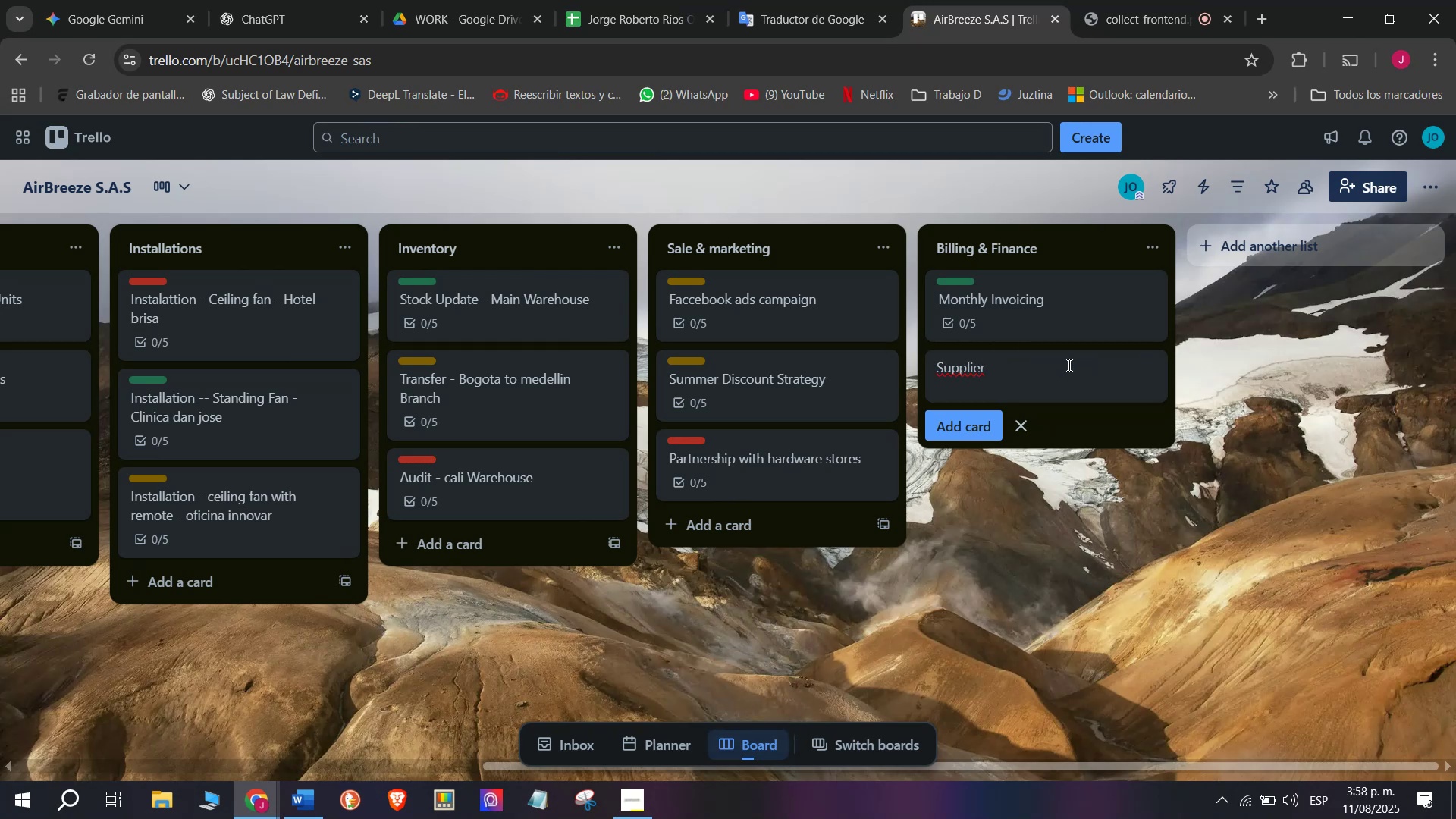 
left_click([375, 318])
 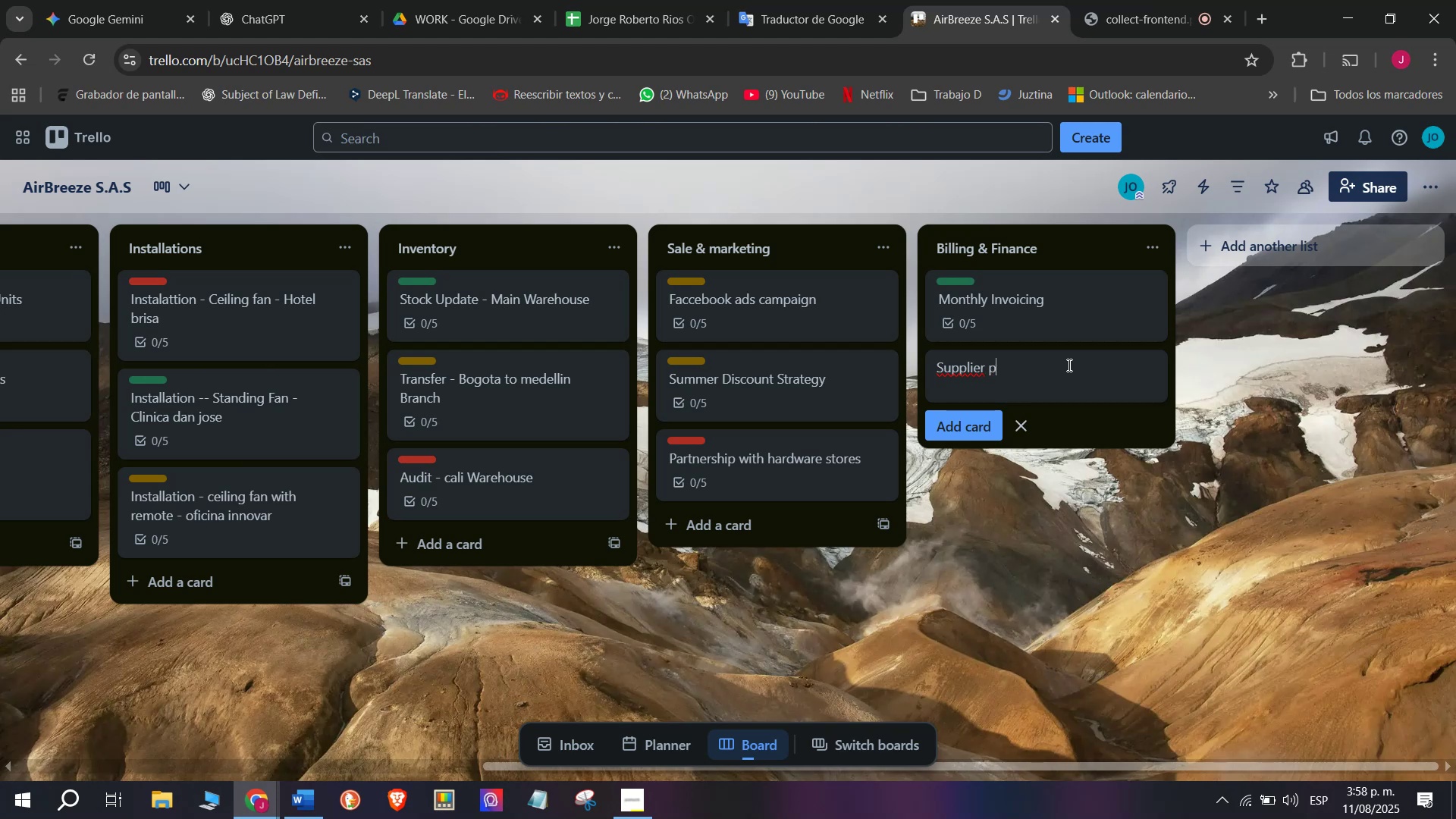 
double_click([196, 661])
 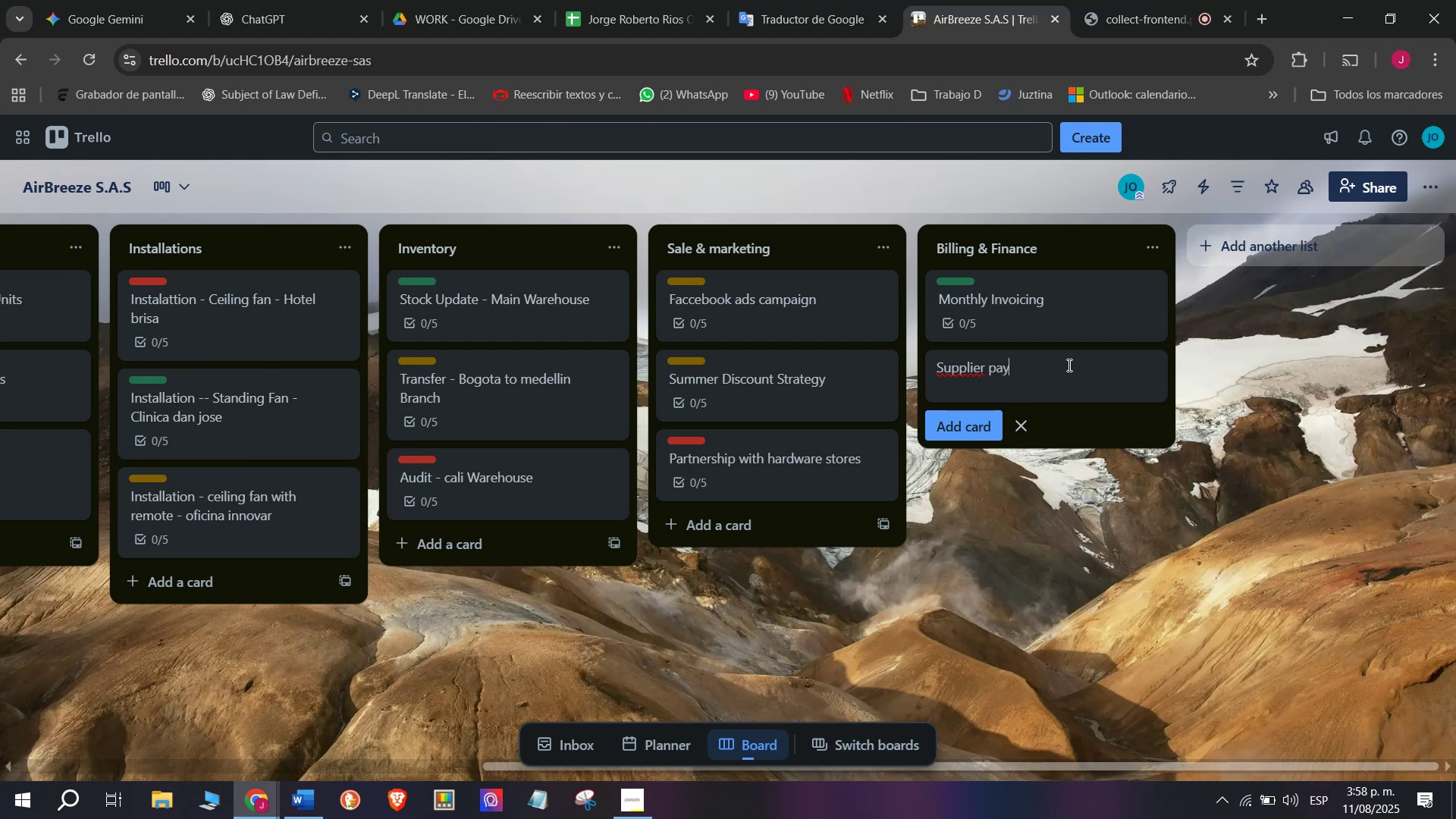 
left_click([181, 661])
 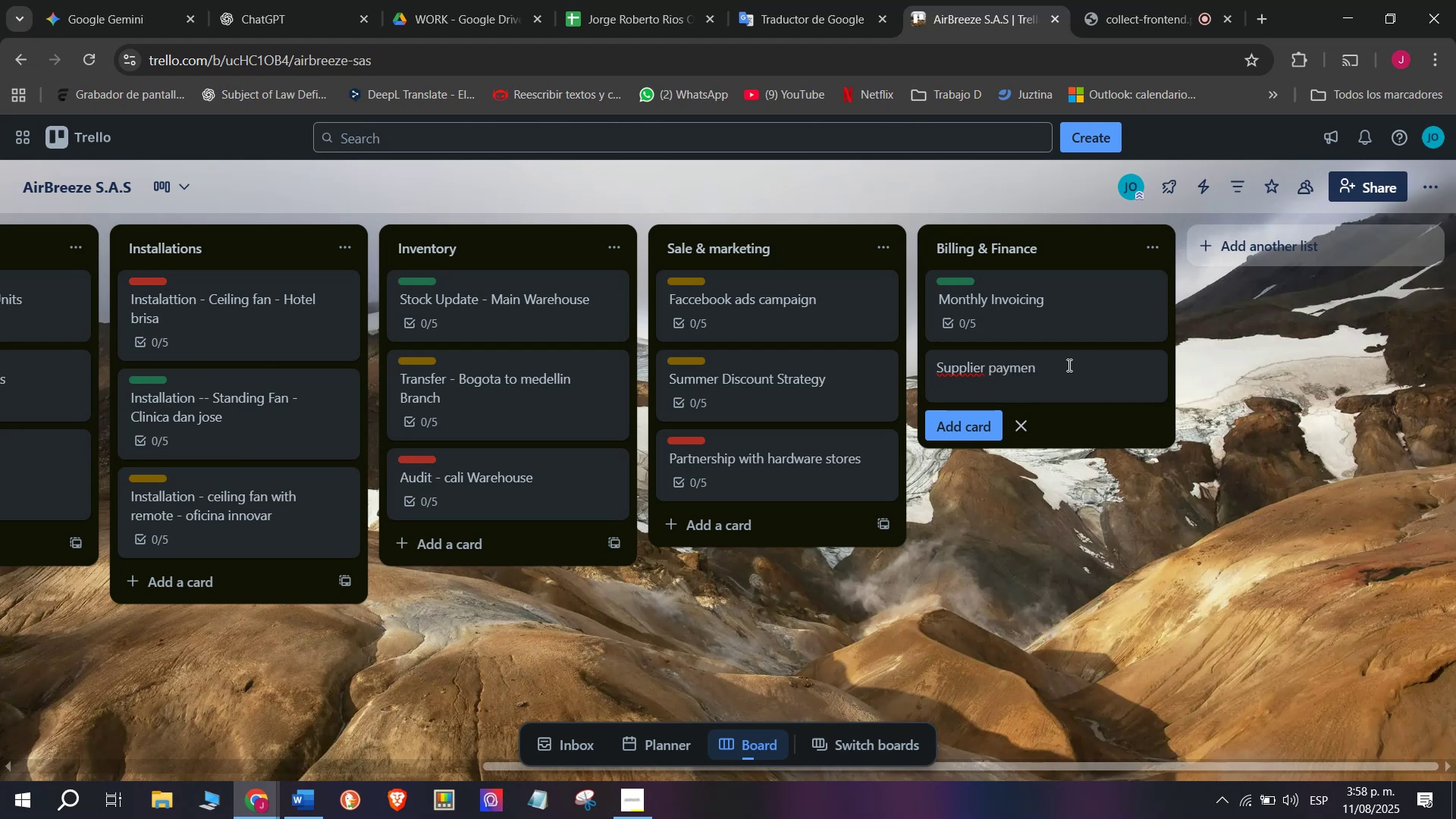 
left_click([1068, 361])
 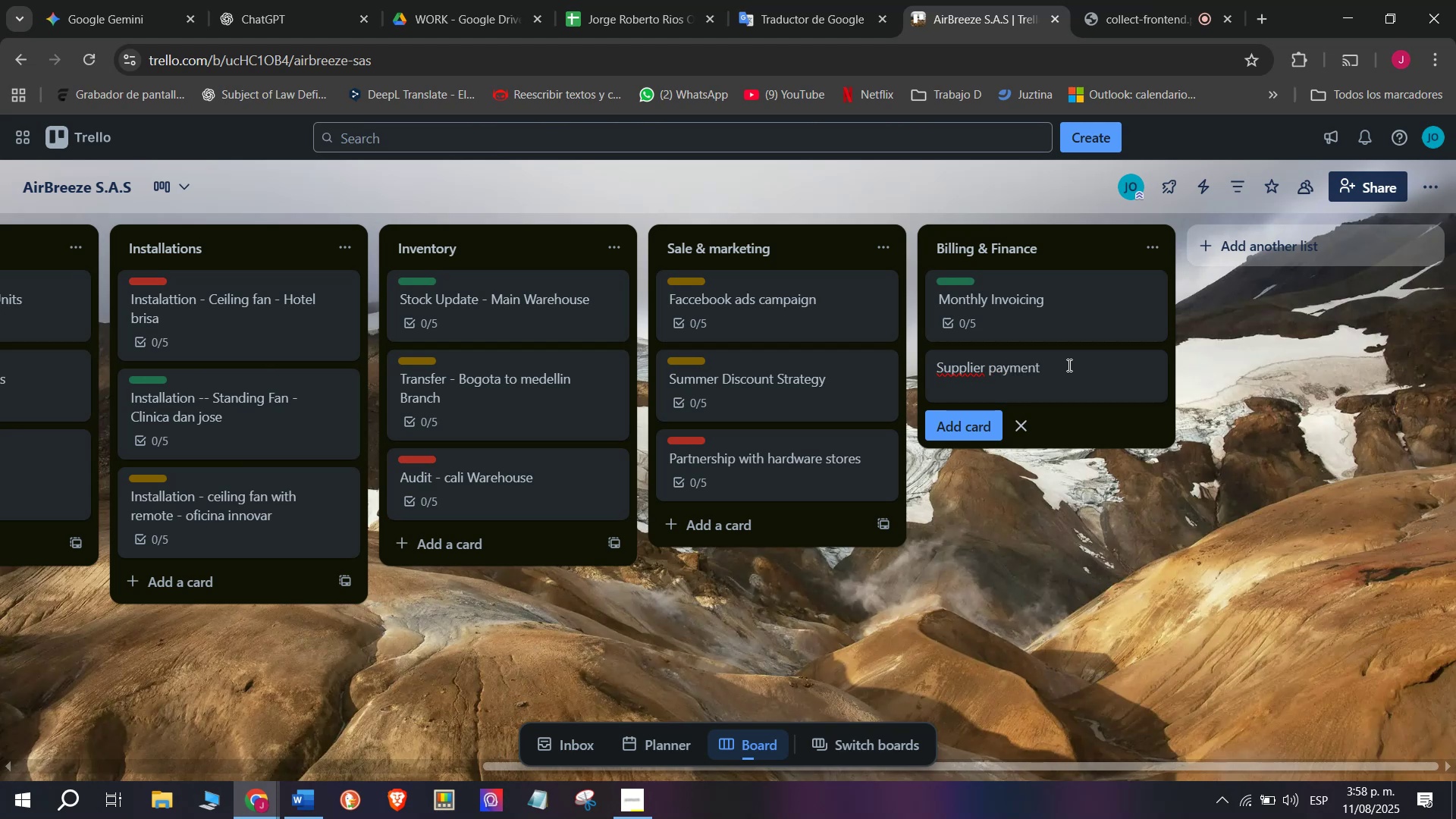 
left_click([1068, 365])
 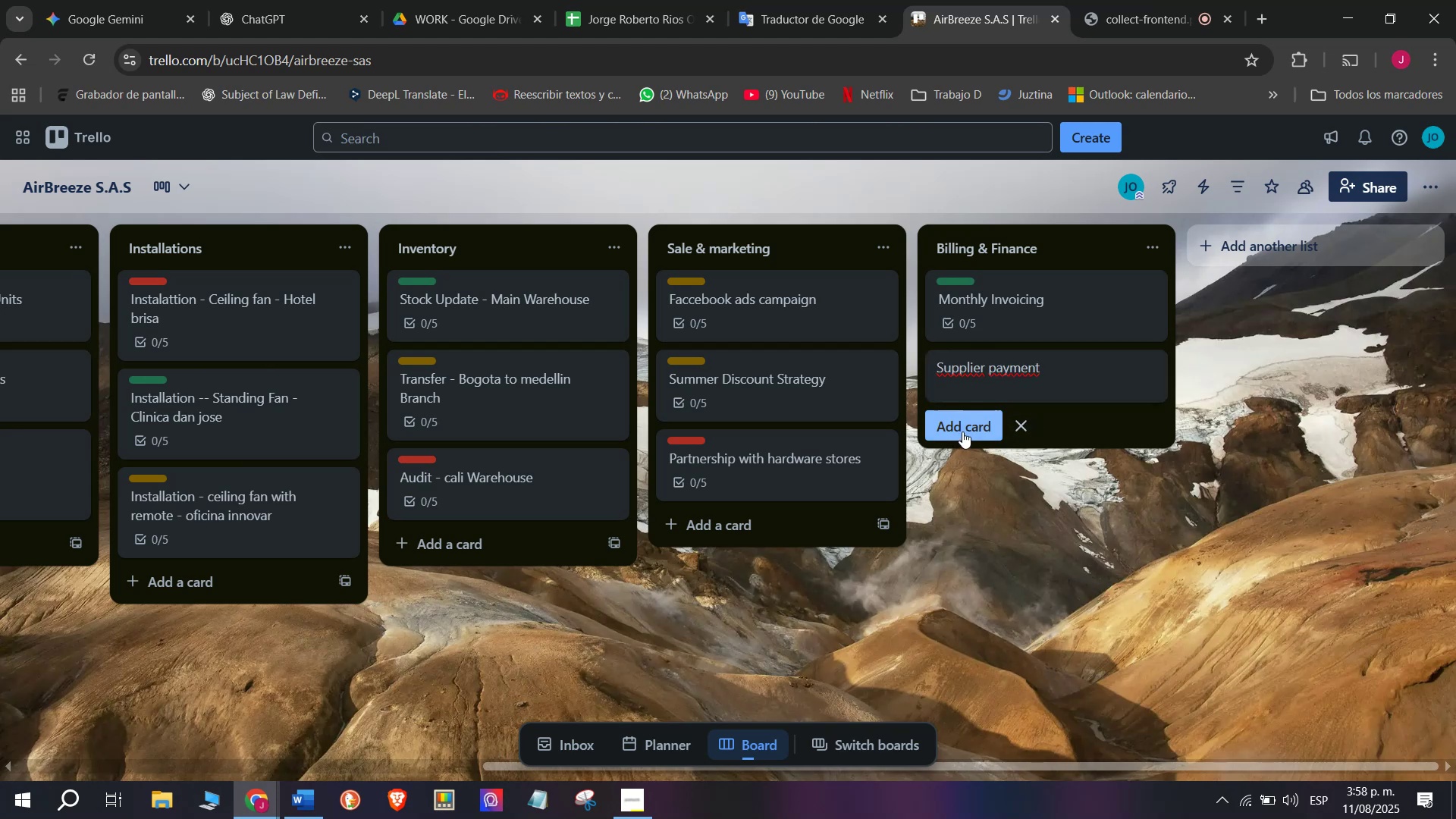 
type(Supl)
key(Backspace)
type(plier payment)
 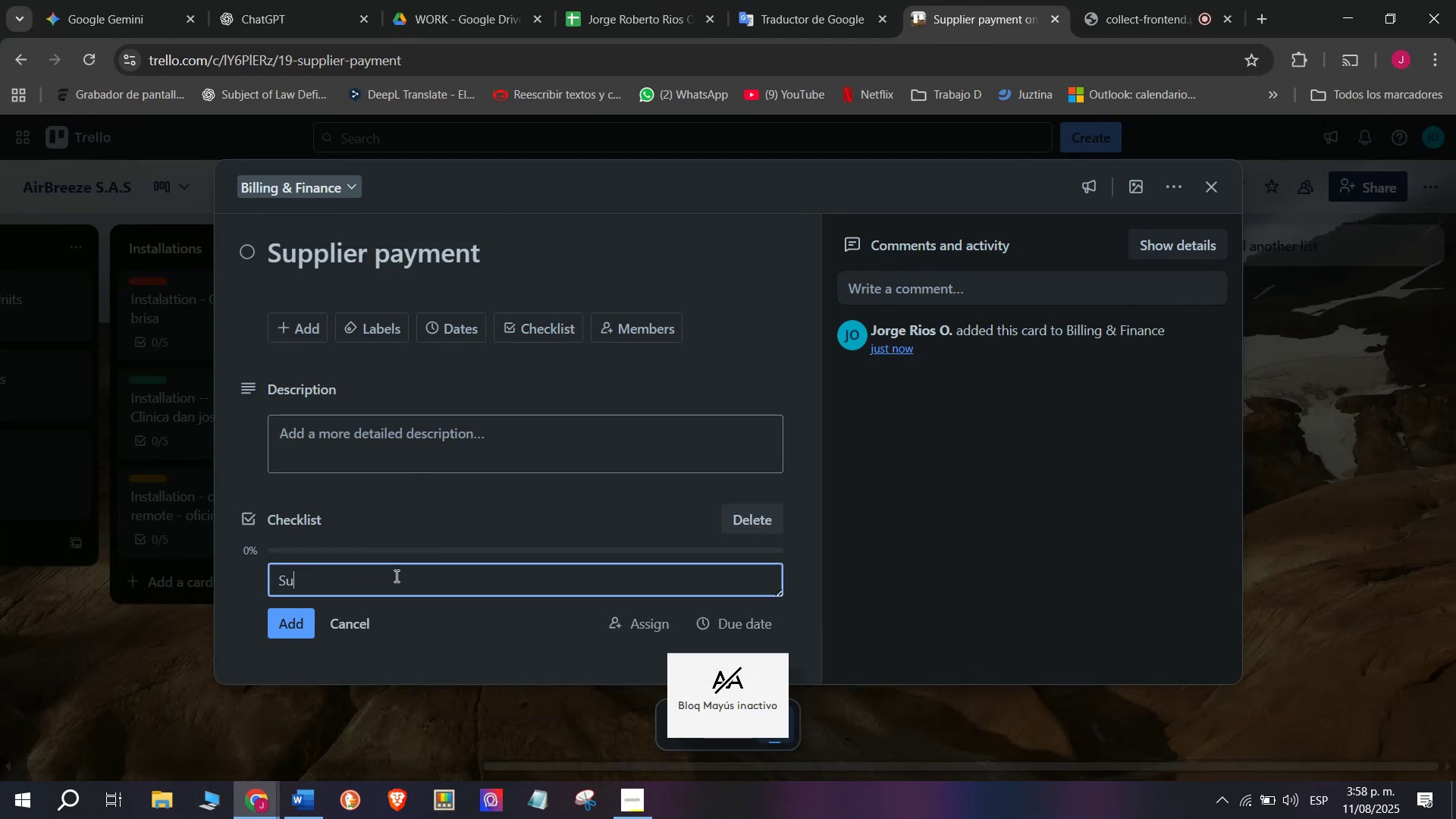 
left_click([962, 431])
 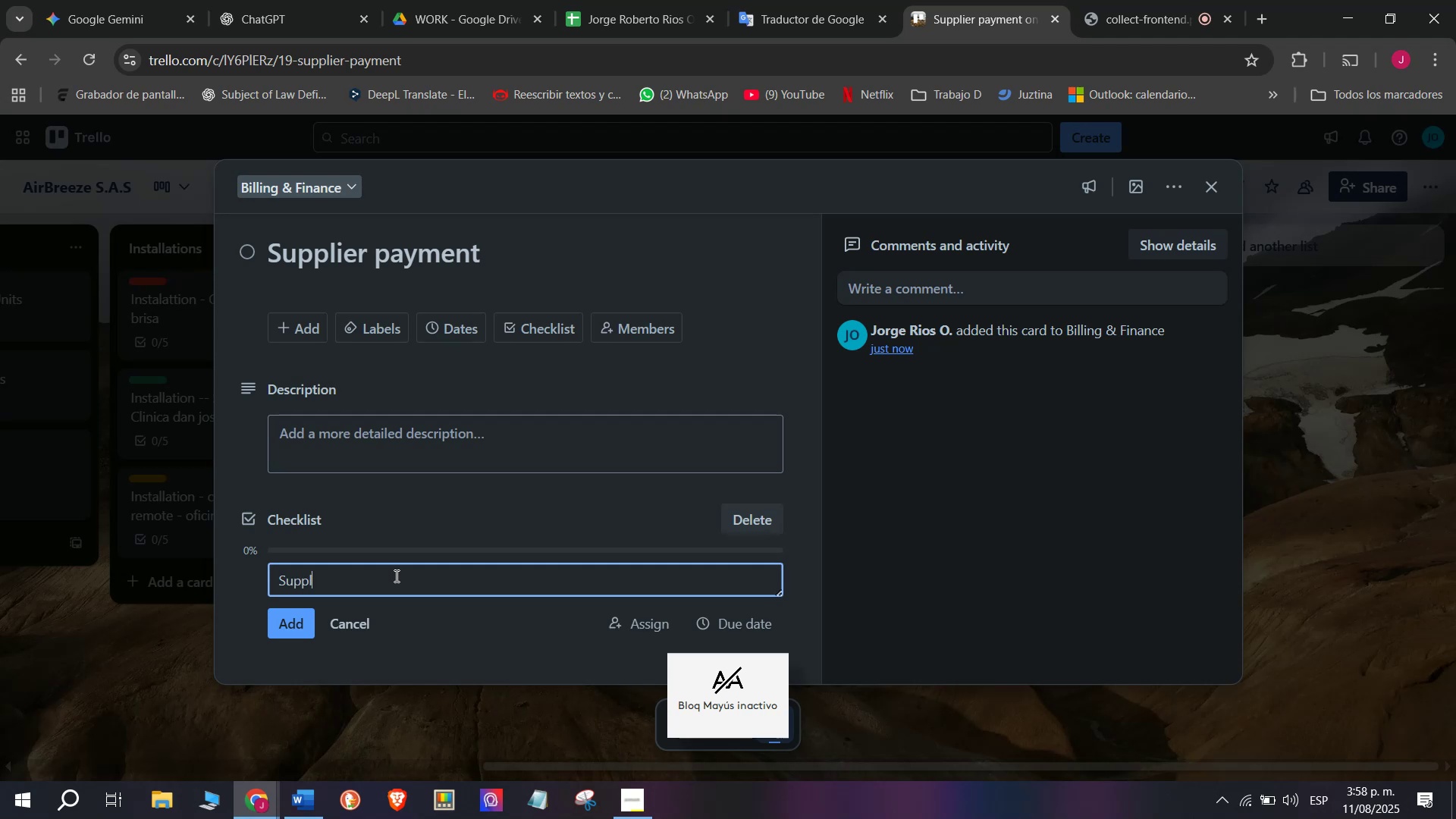 
left_click([1004, 375])
 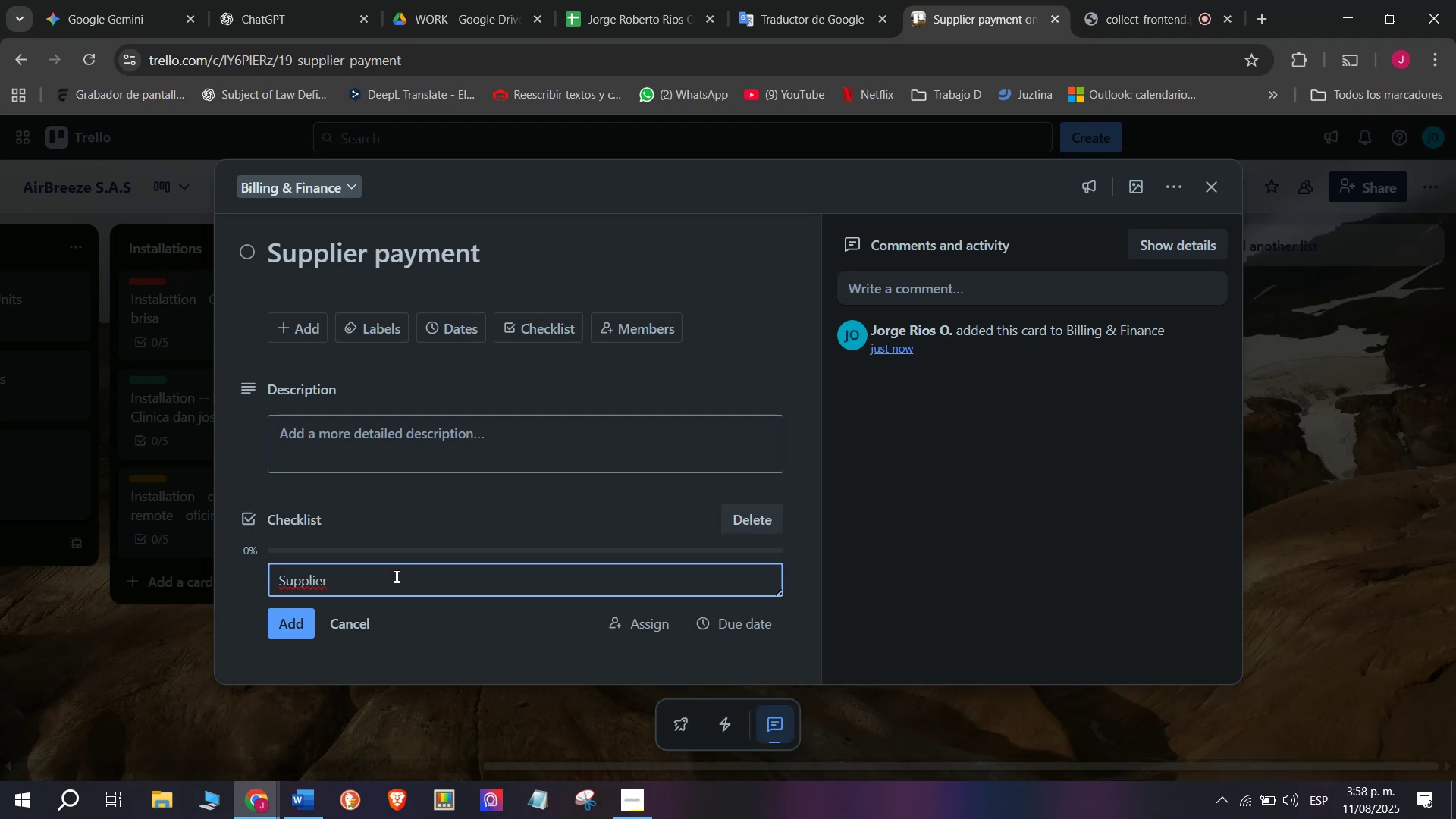 
left_click([514, 321])
 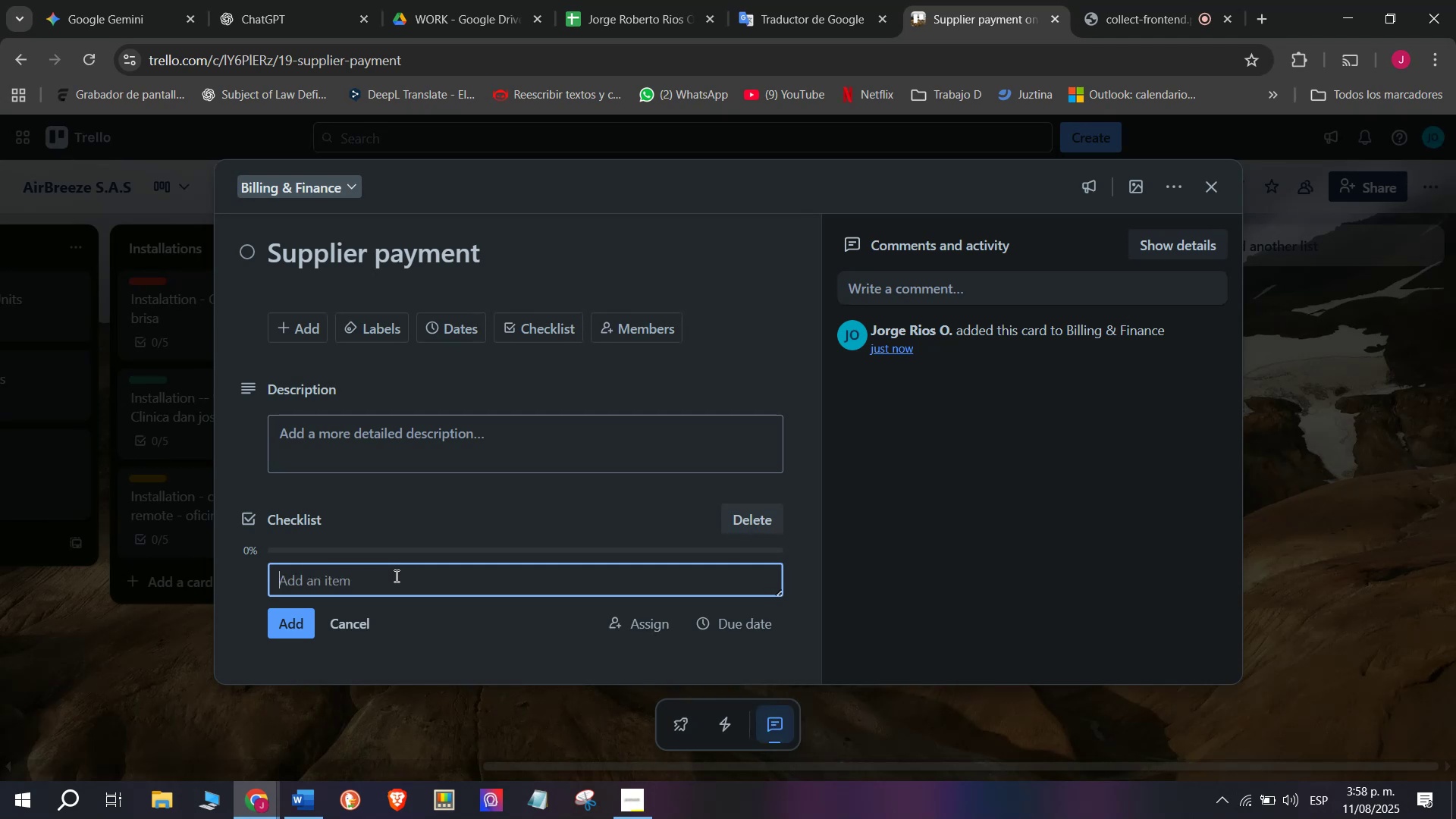 
left_click([287, 510])
 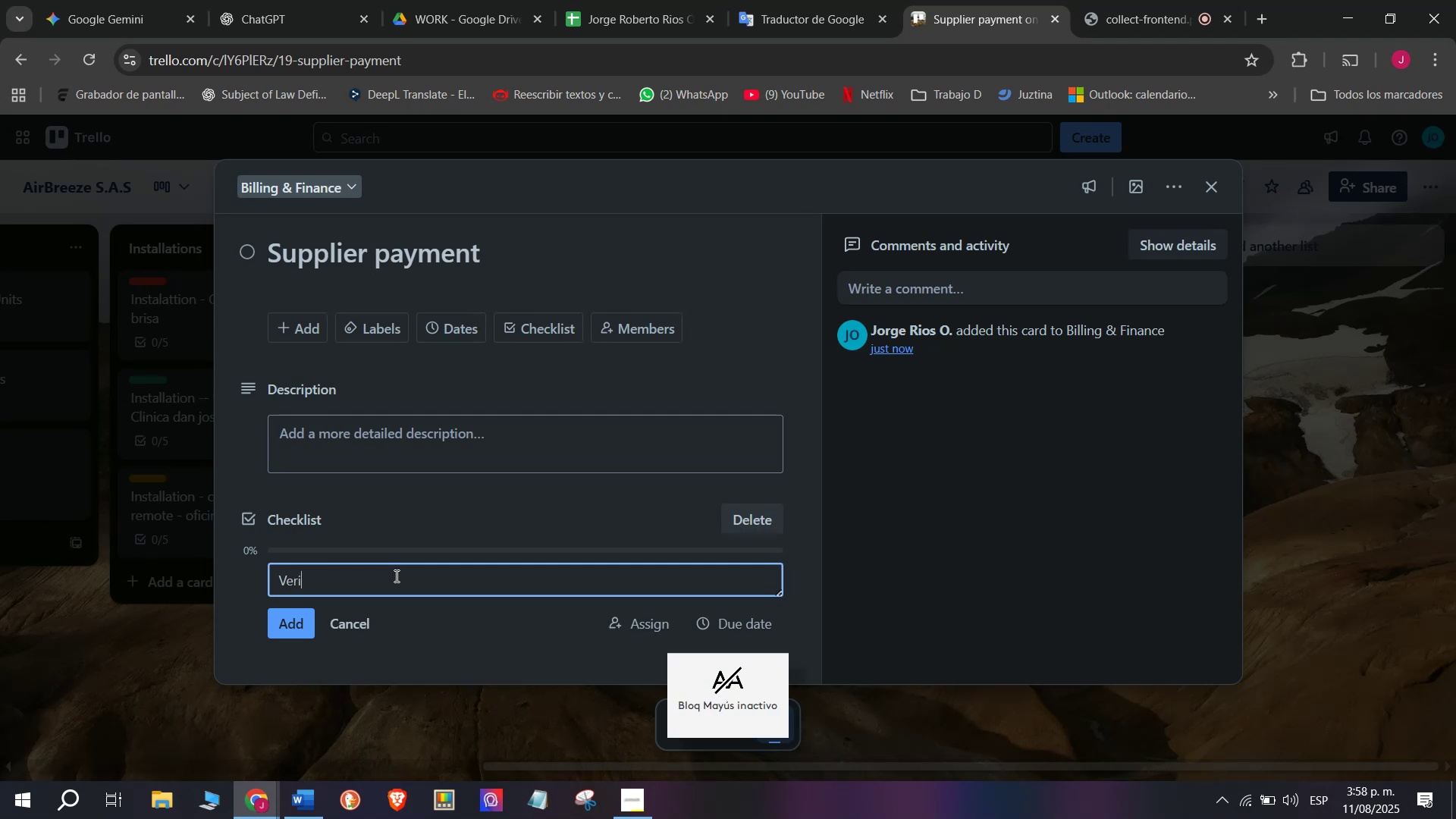 
left_click([327, 568])
 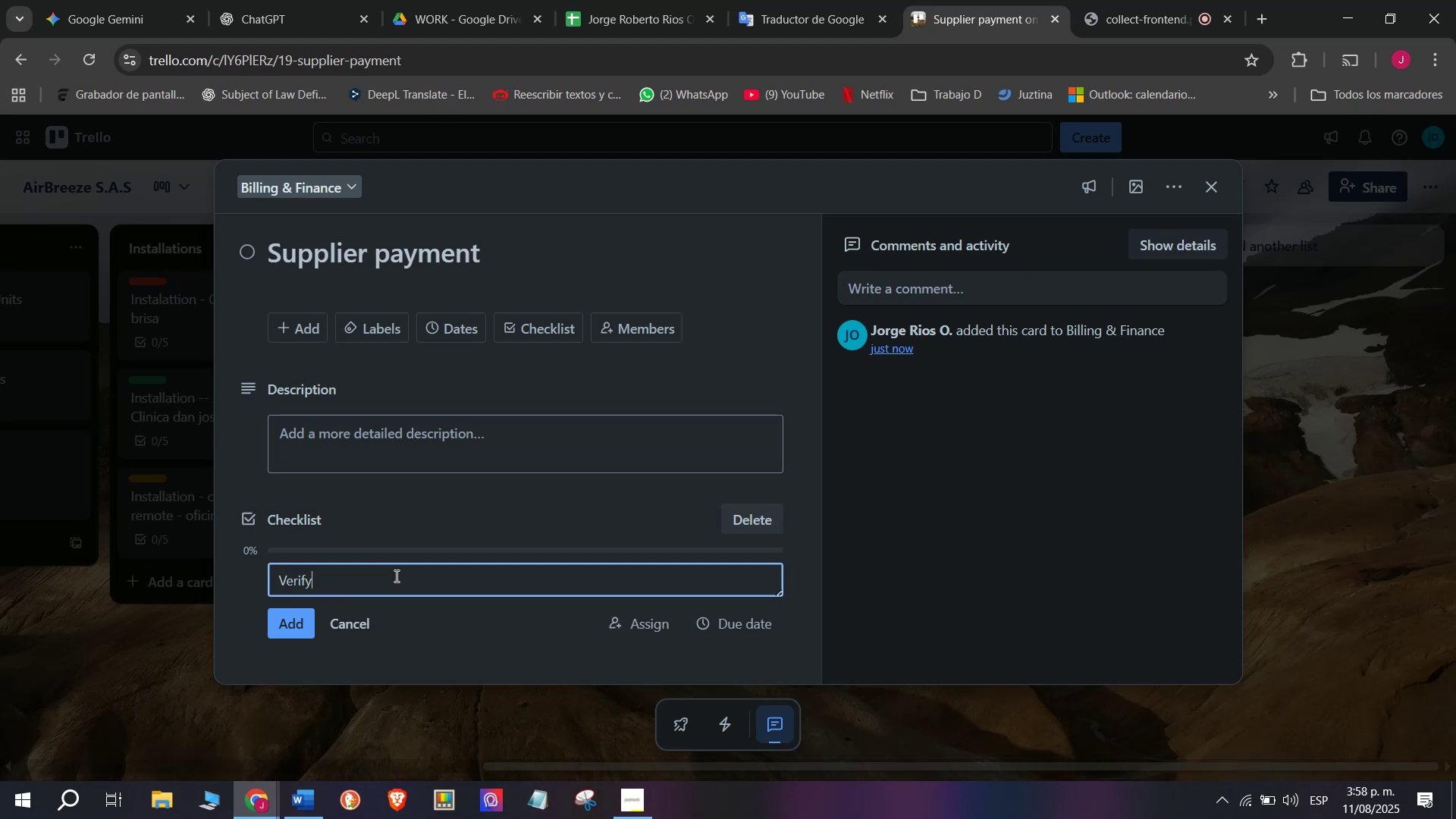 
type(Supplier )
key(Backspace)
key(Backspace)
key(Backspace)
key(Backspace)
key(Backspace)
key(Backspace)
key(Backspace)
key(Backspace)
key(Backspace)
key(Backspace)
type(v)
key(Backspace)
type(Verify invoice)
 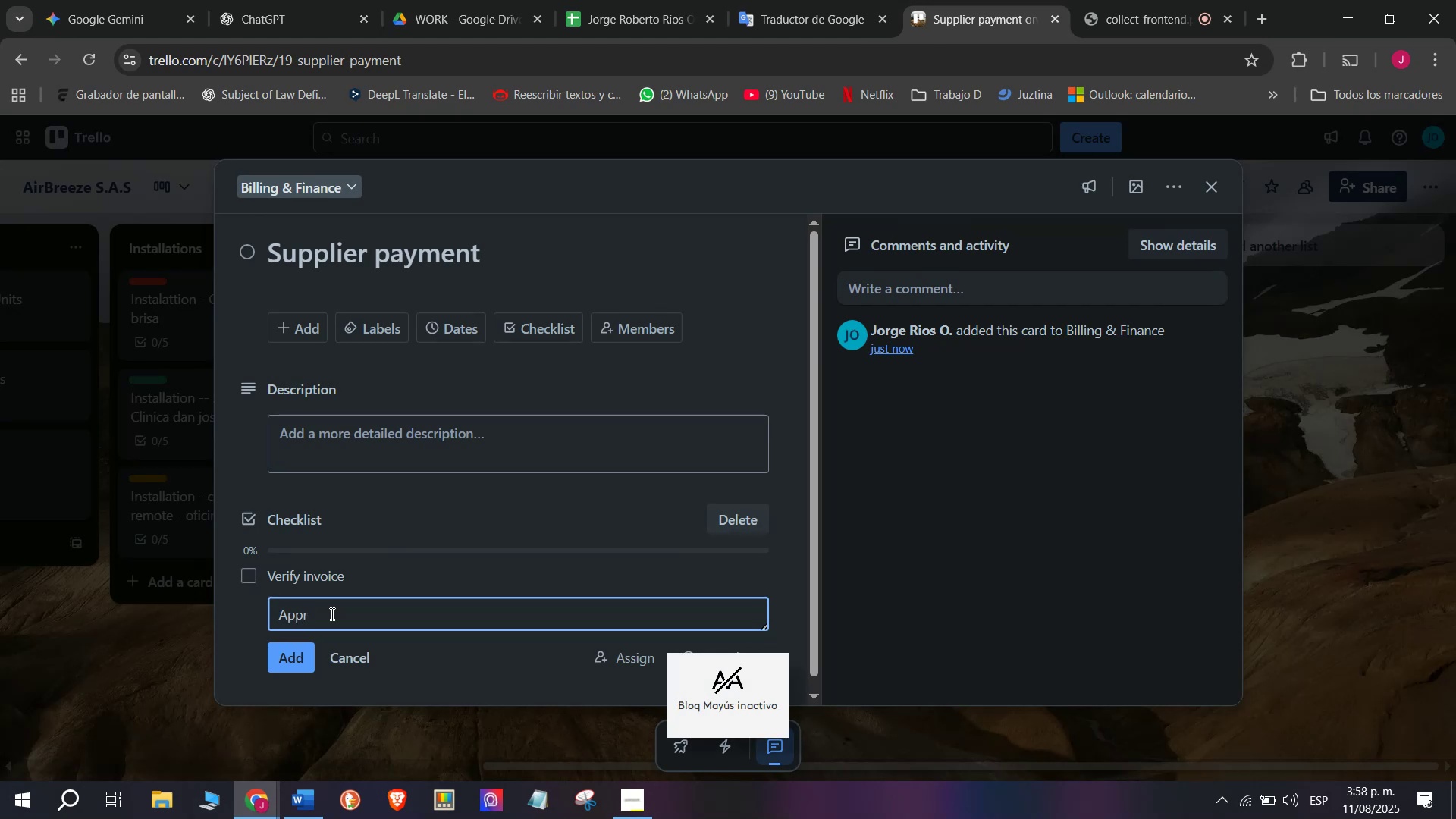 
key(Enter)
 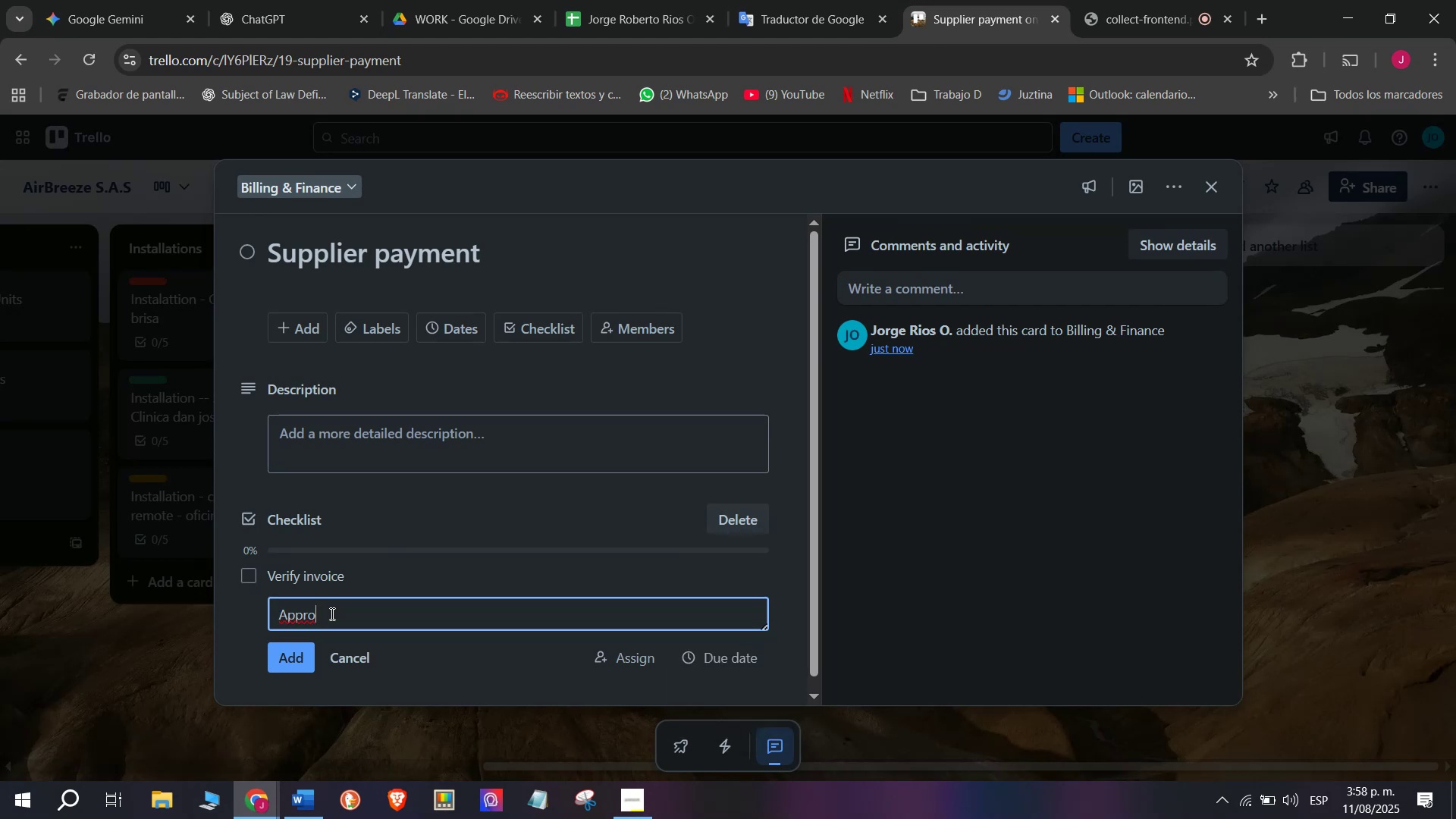 
key(CapsLock)
 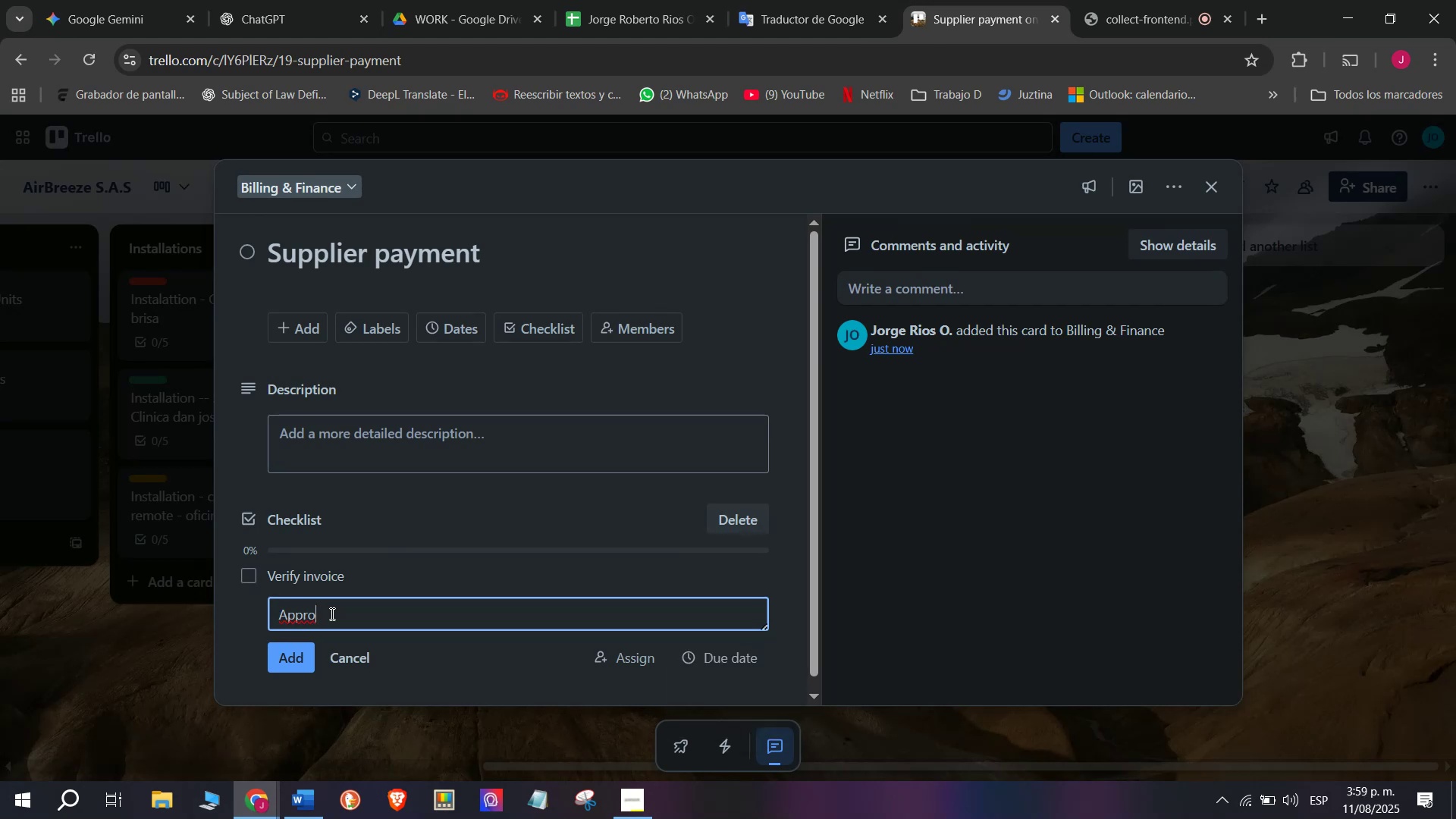 
key(A)
 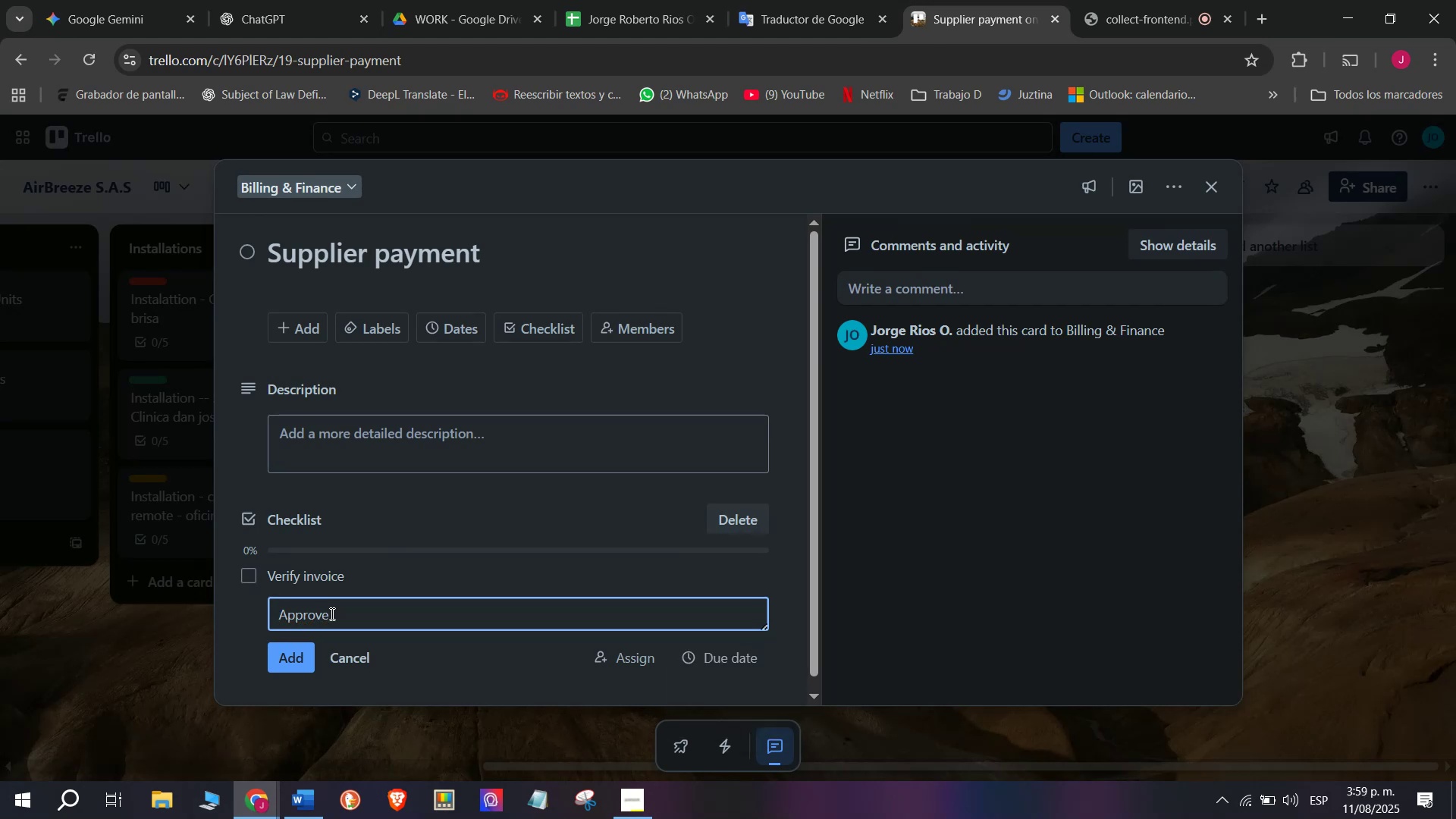 
left_click([1300, 373])
 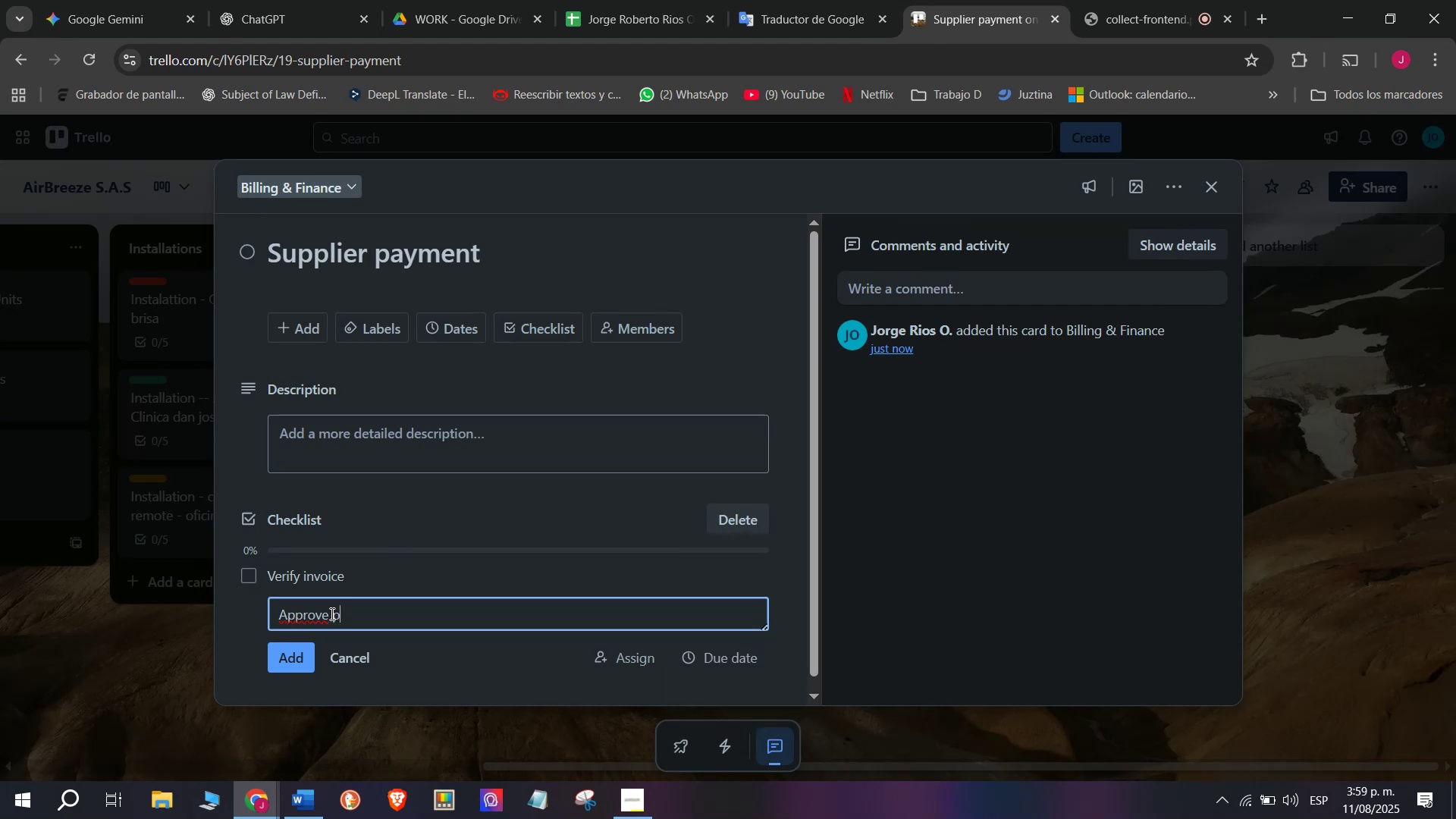 
left_click([1065, 372])
 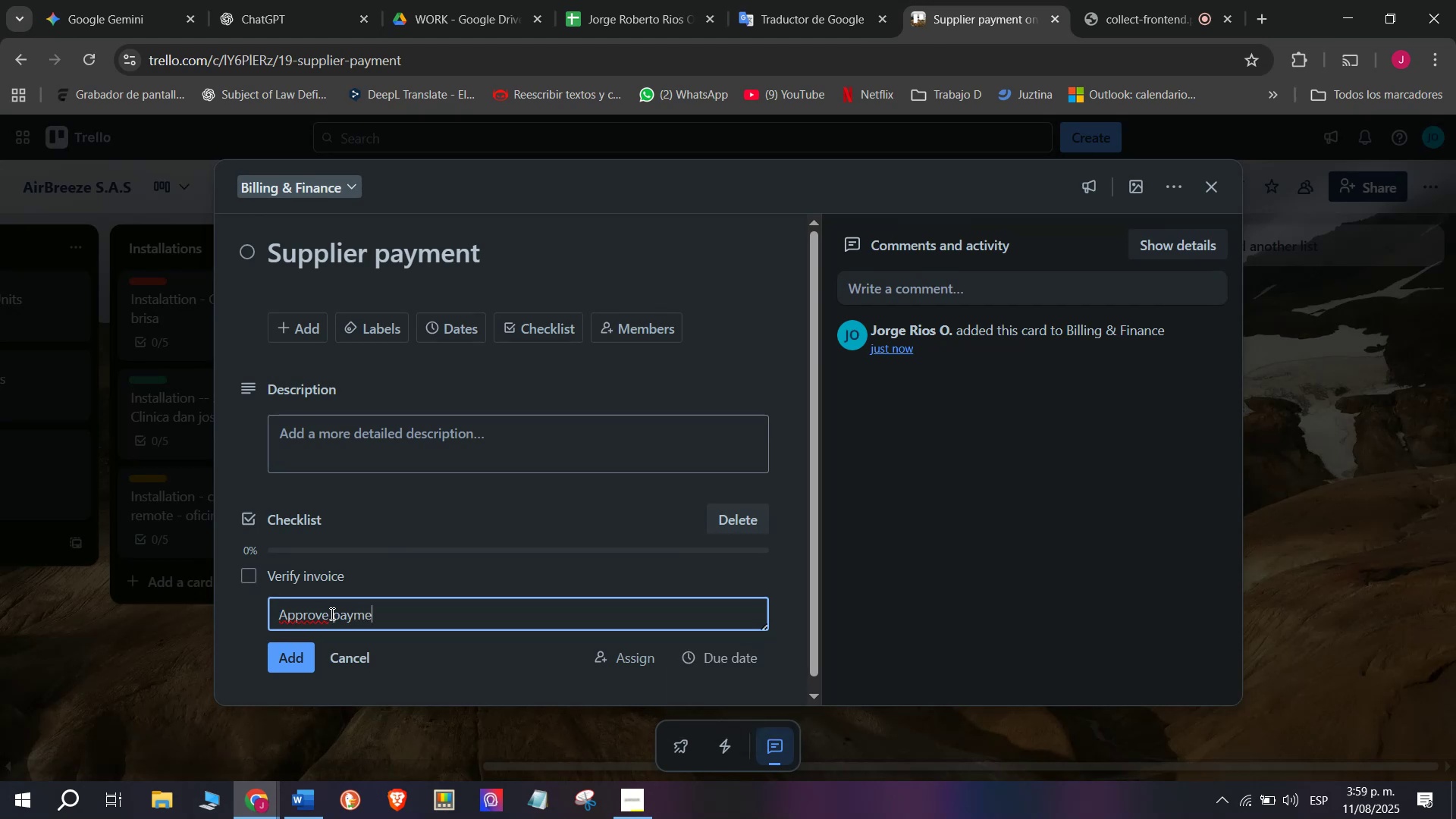 
mouse_move([717, 485])
 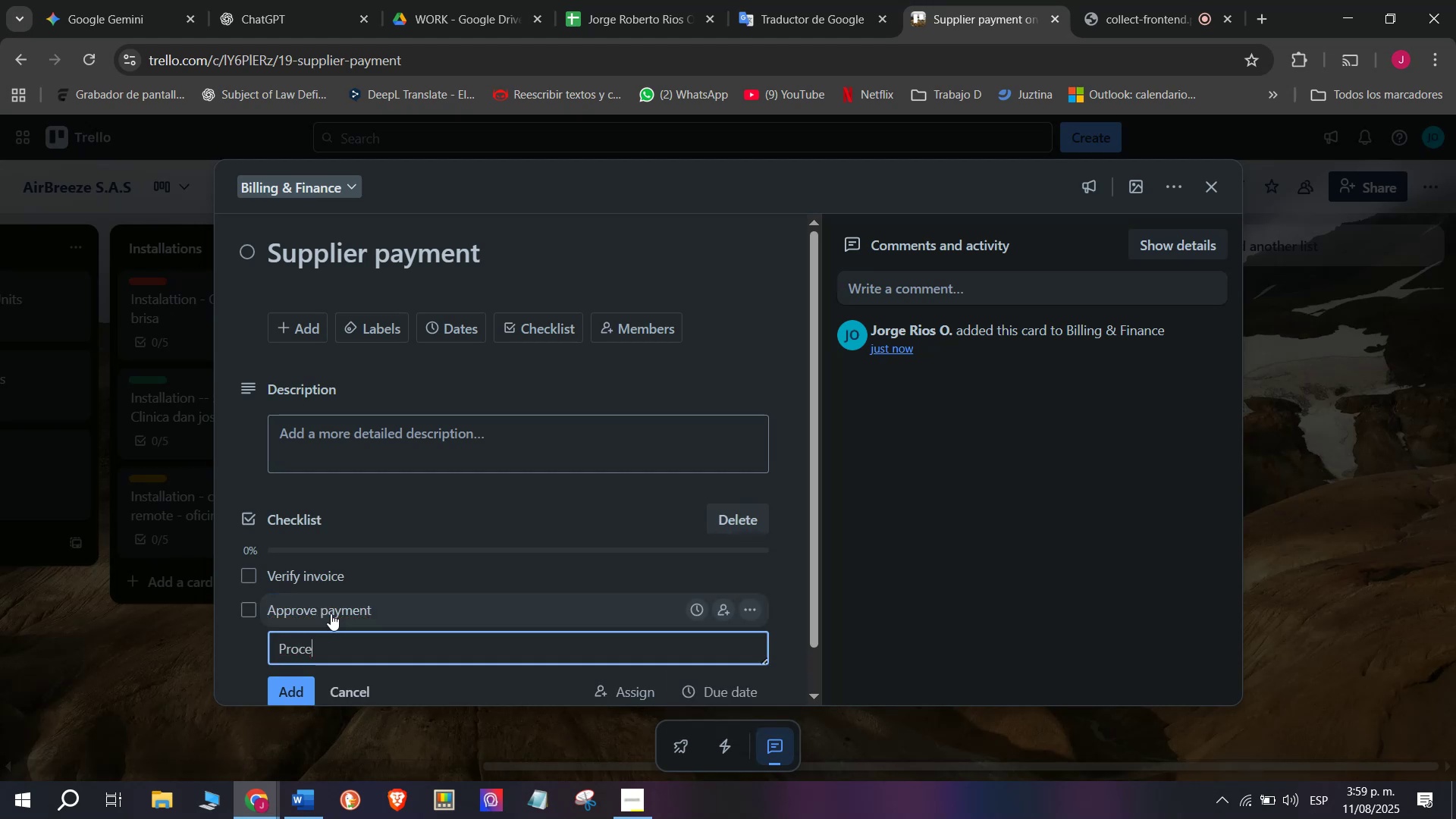 
left_click([331, 614])
 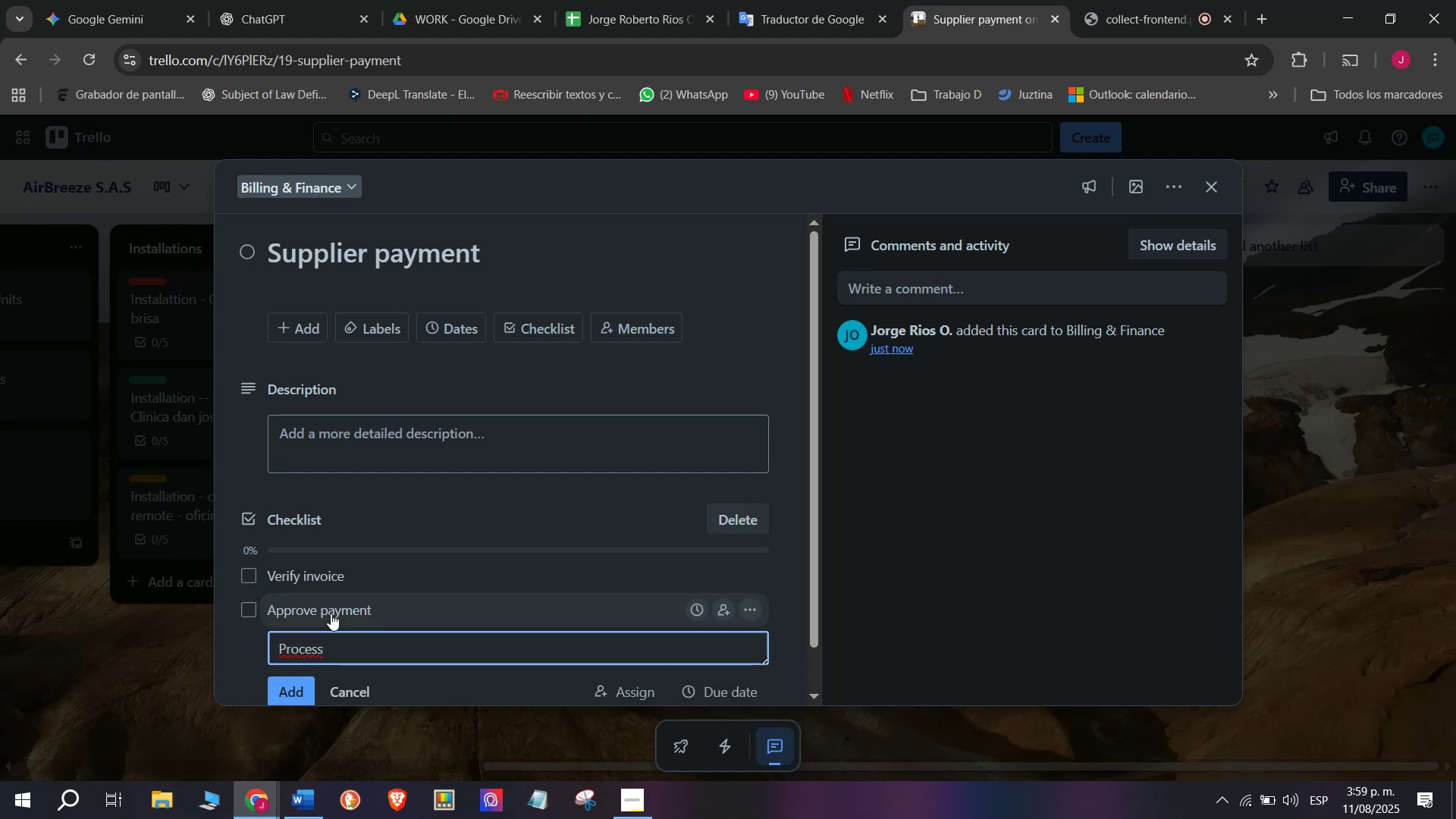 
type(Approve payment)
 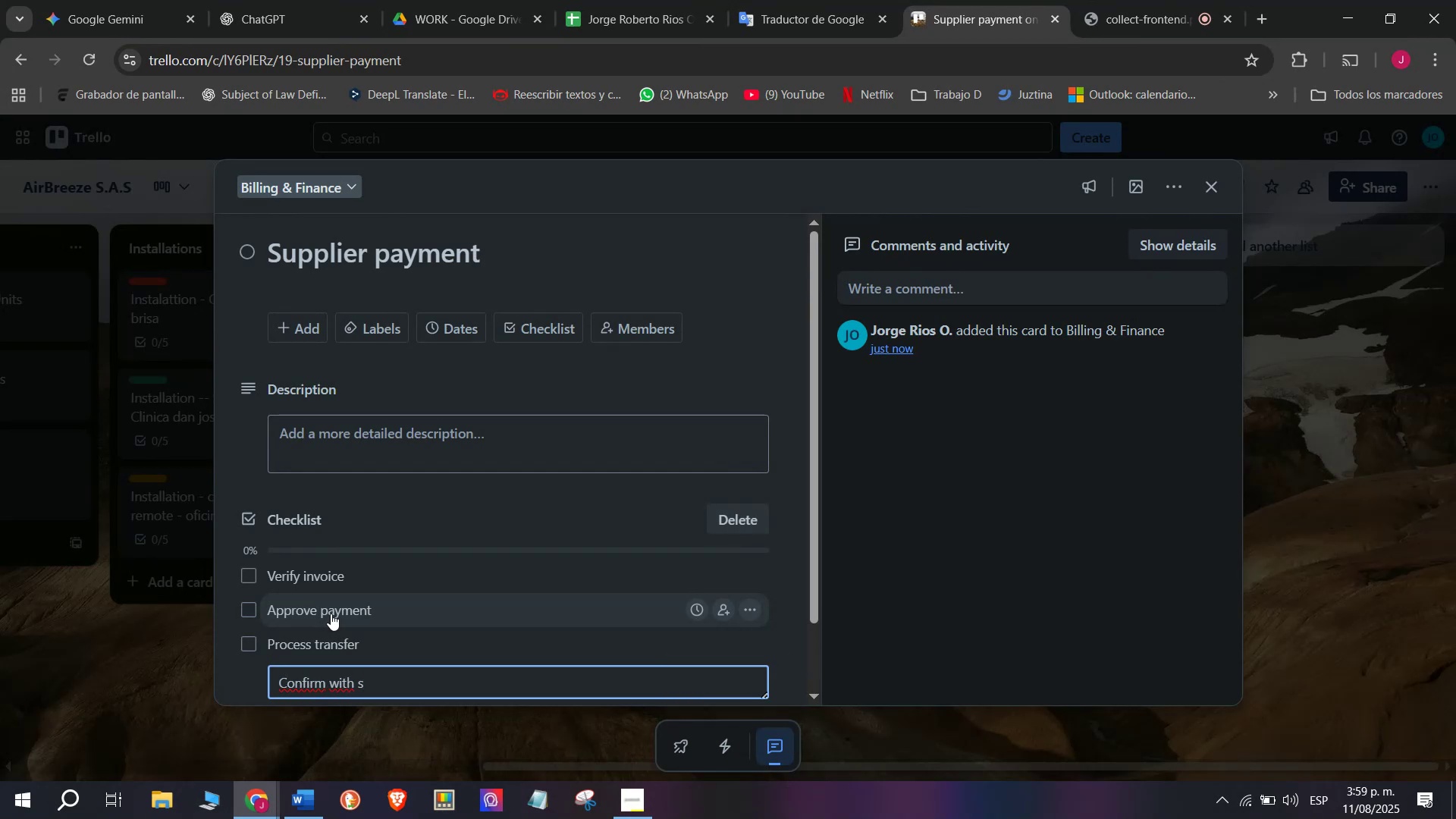 
key(Enter)
 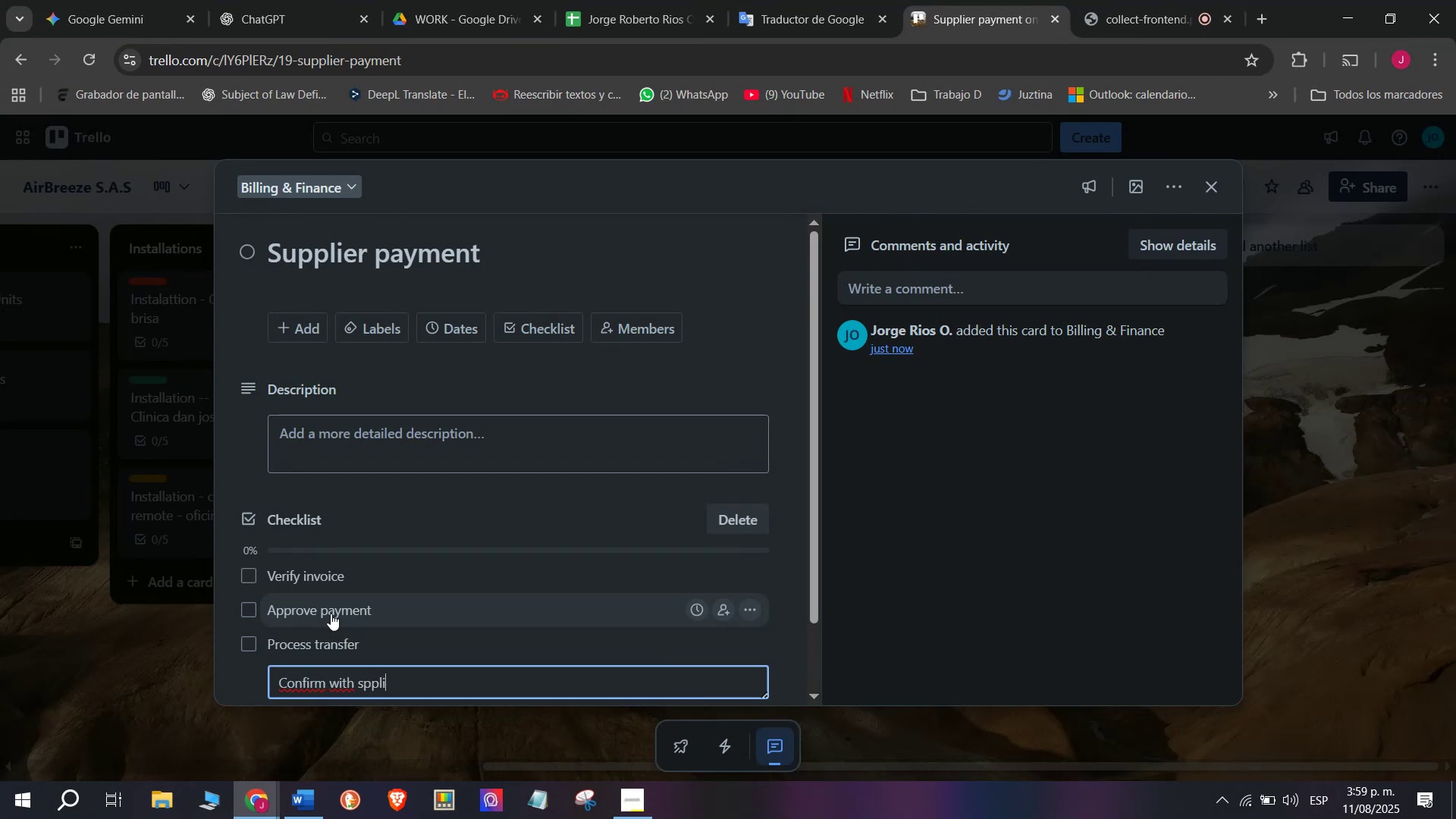 
type(Process transfer)
 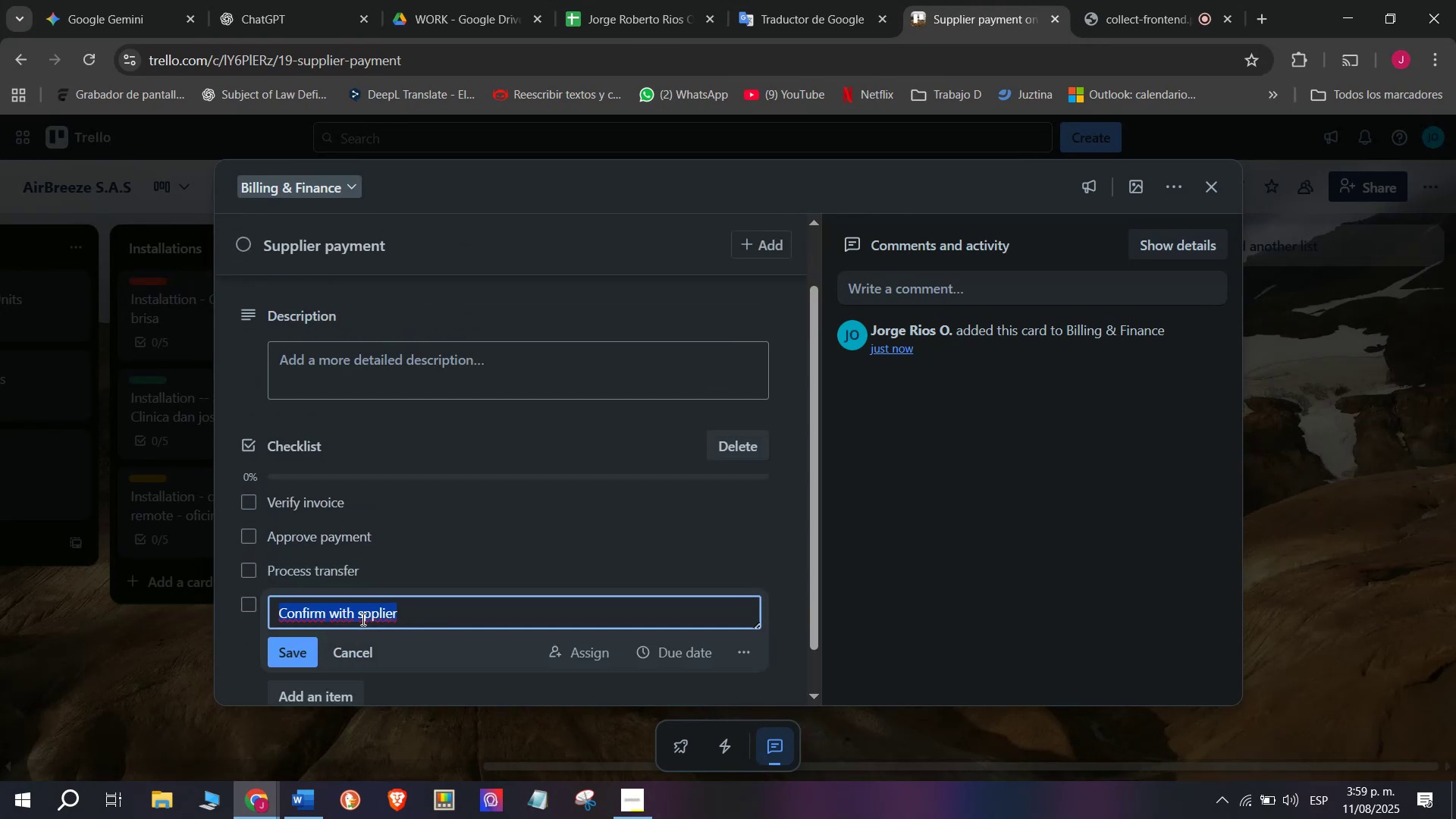 
key(Enter)
 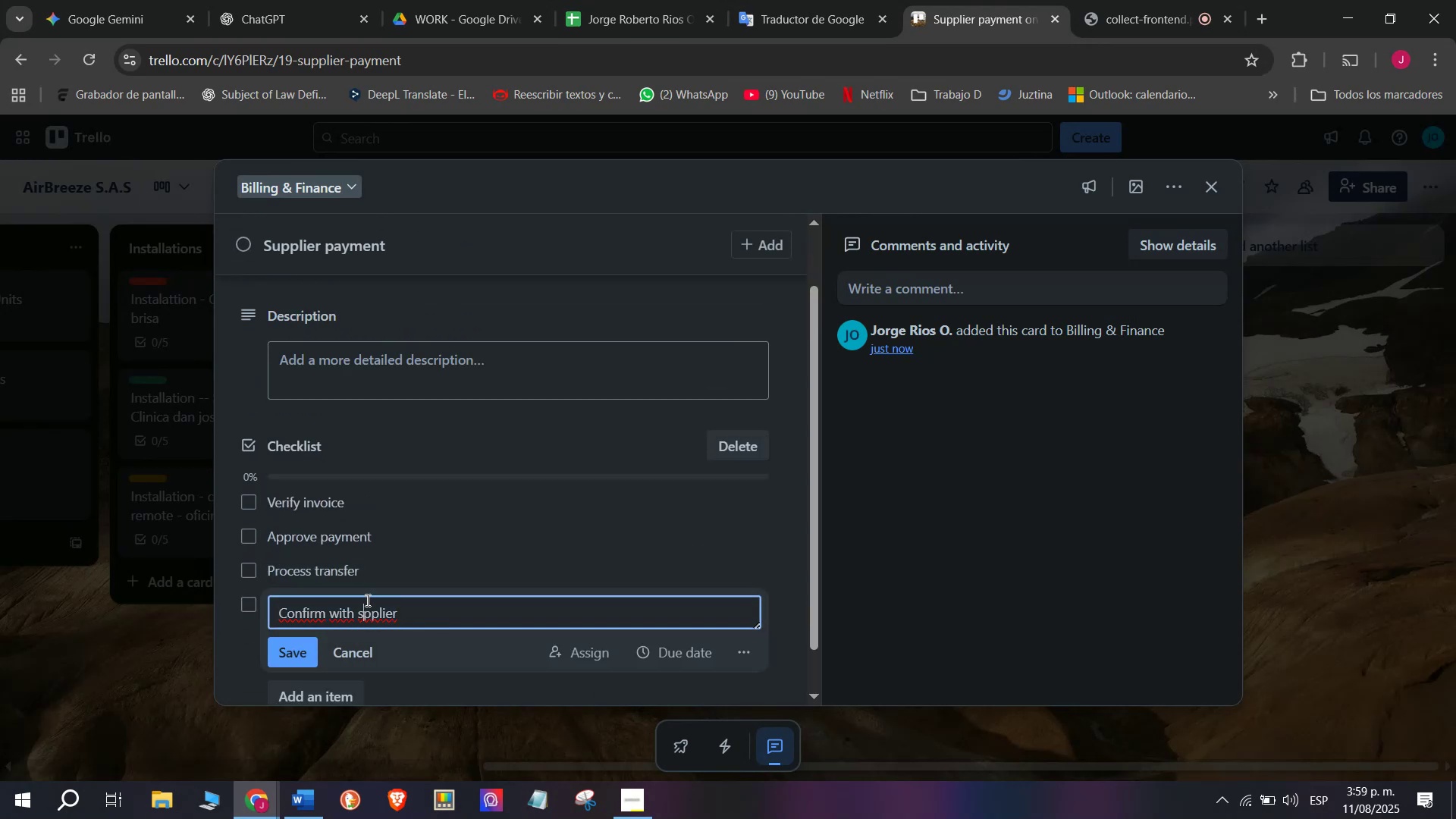 
type(Confirm with spplier)
 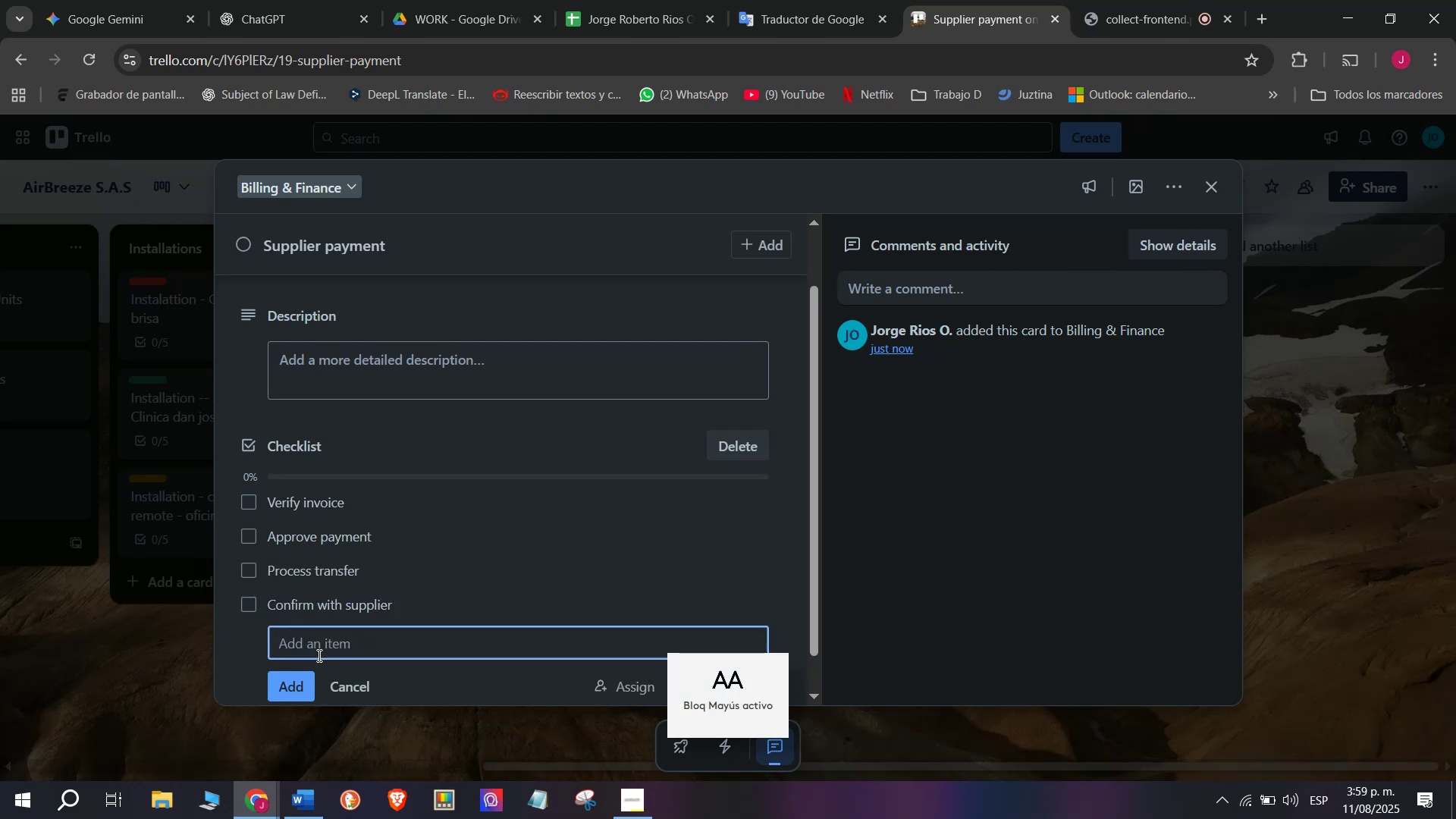 
key(Enter)
 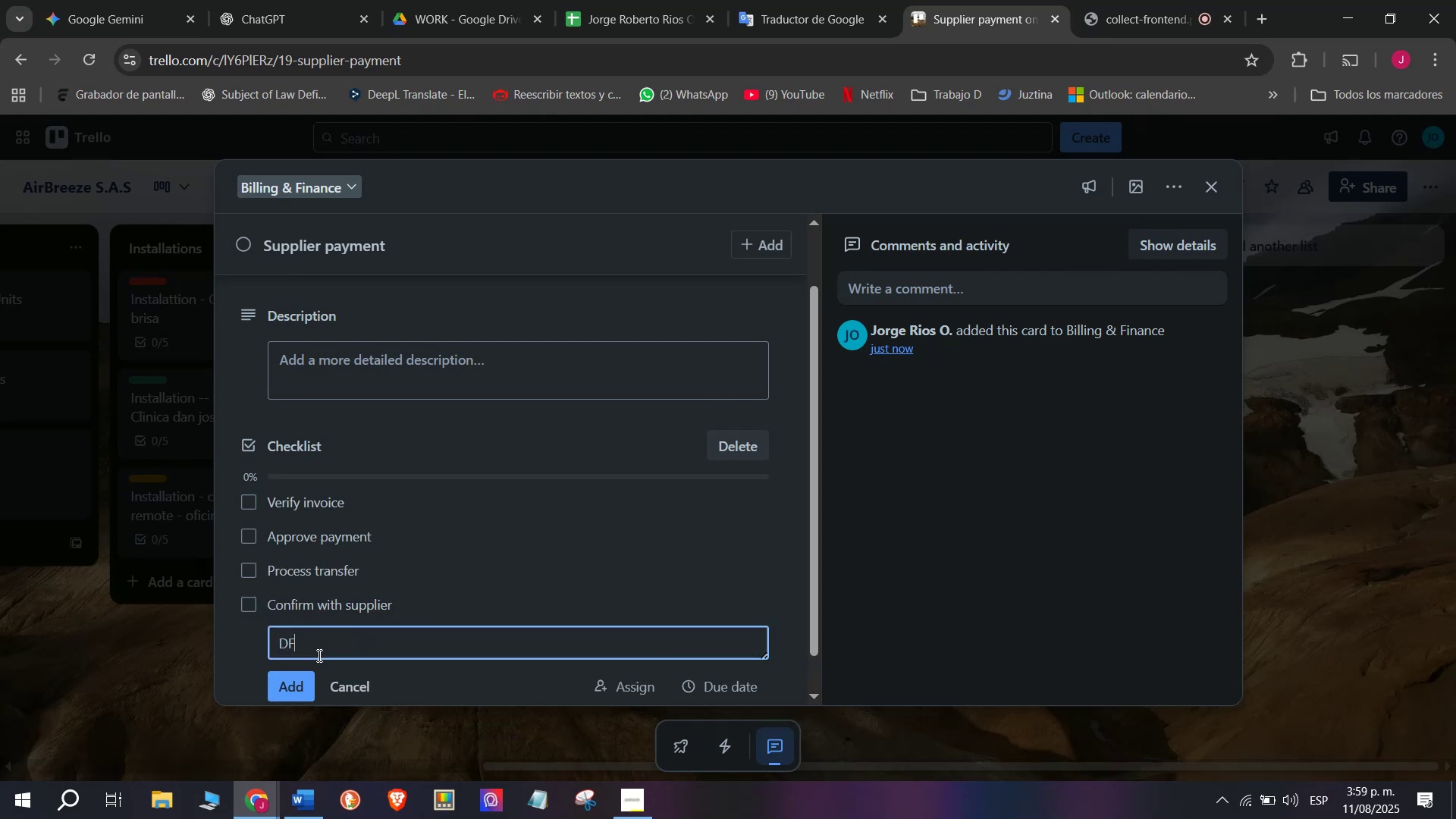 
scroll: coordinate [409, 567], scroll_direction: down, amount: 2.0
 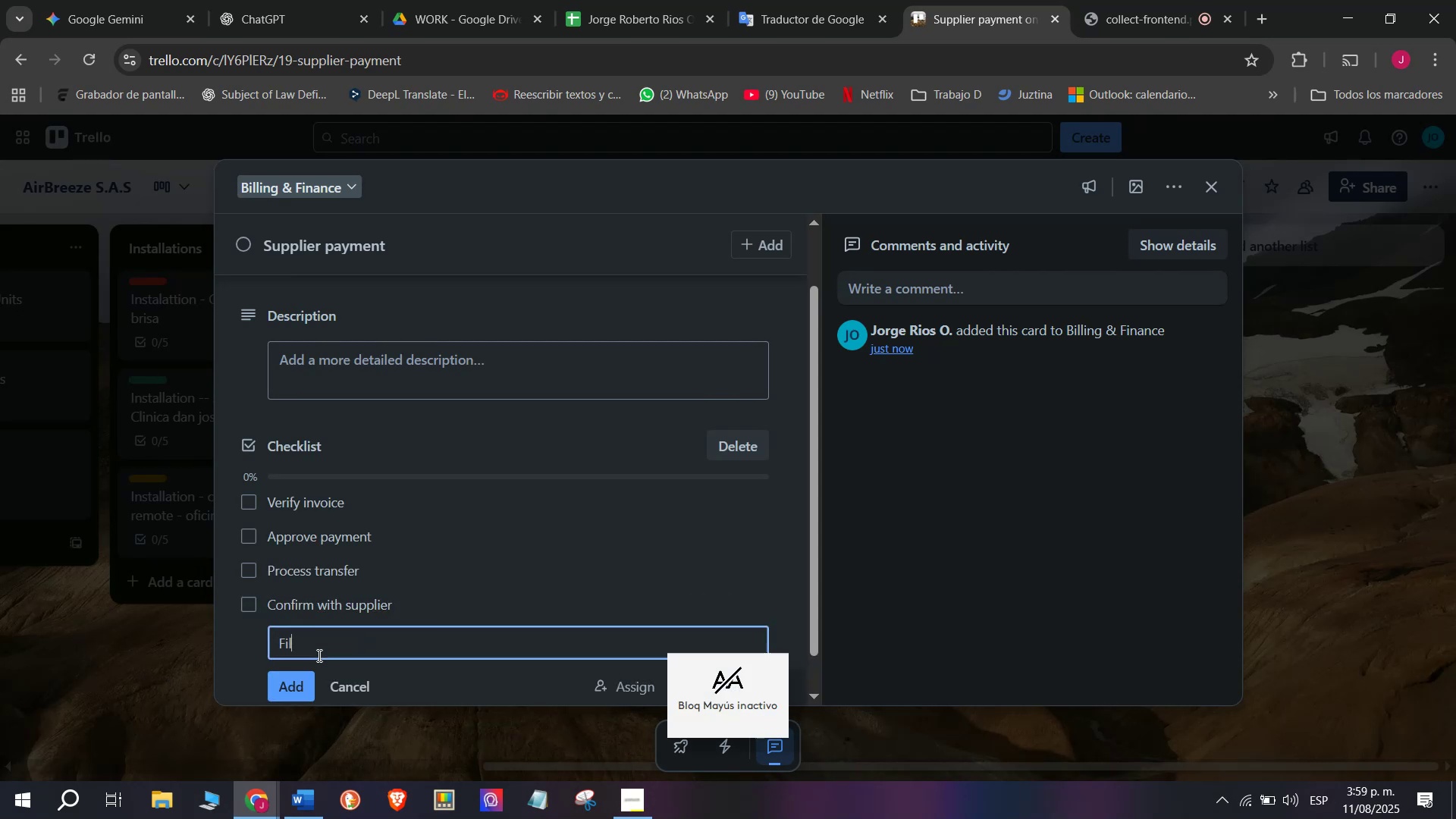 
left_click([354, 564])
 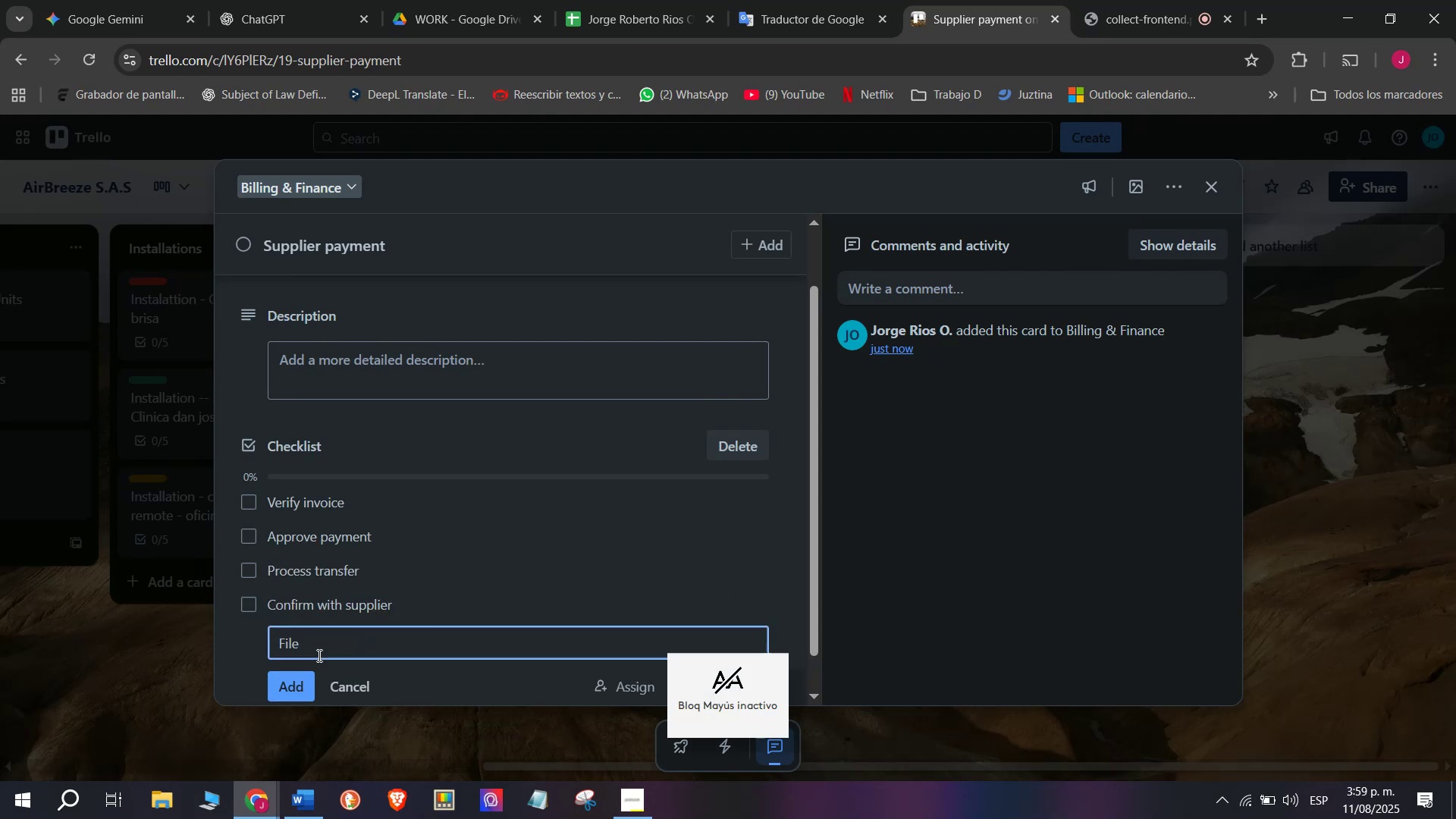 
left_click([362, 619])
 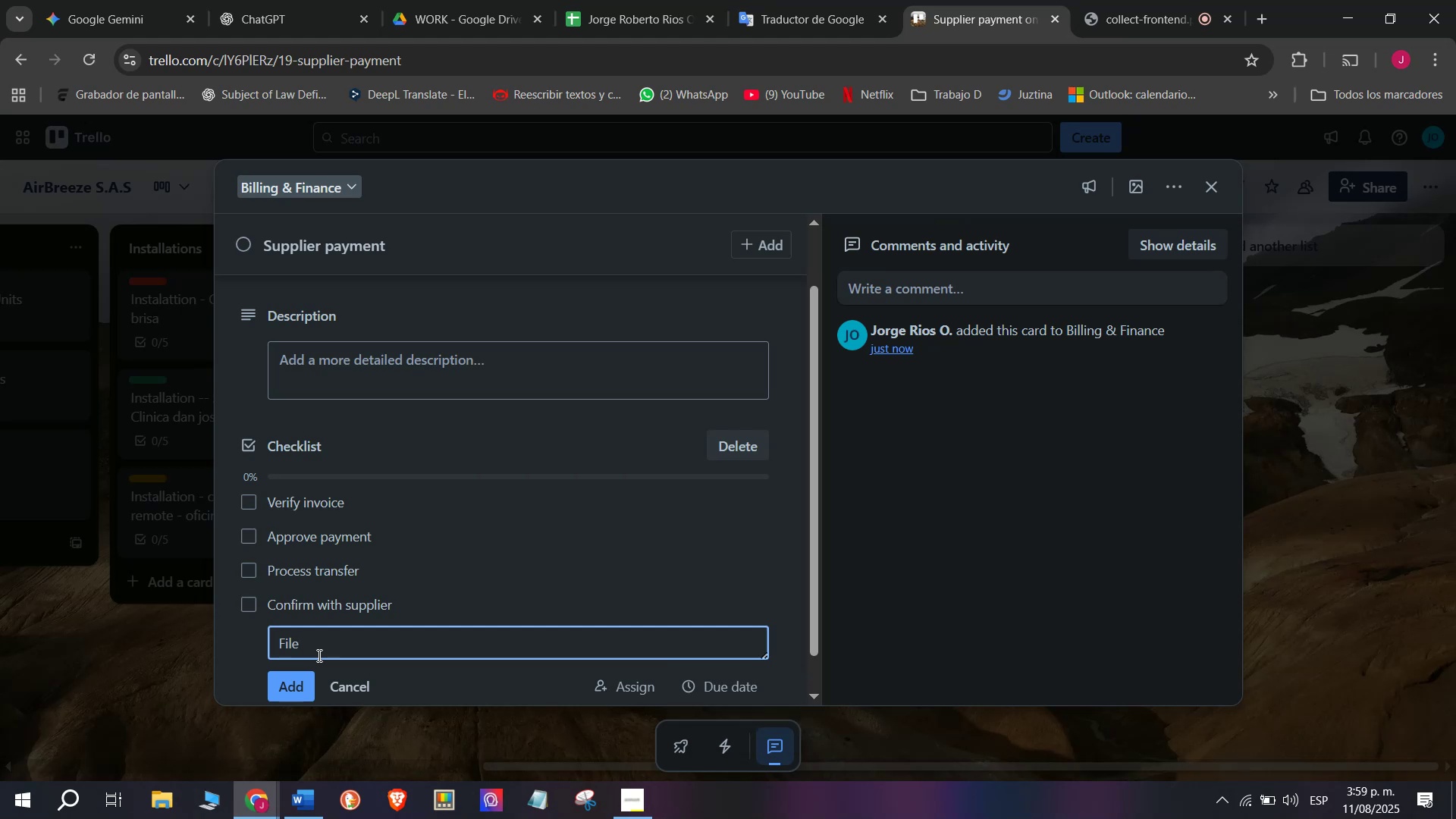 
key(U)
 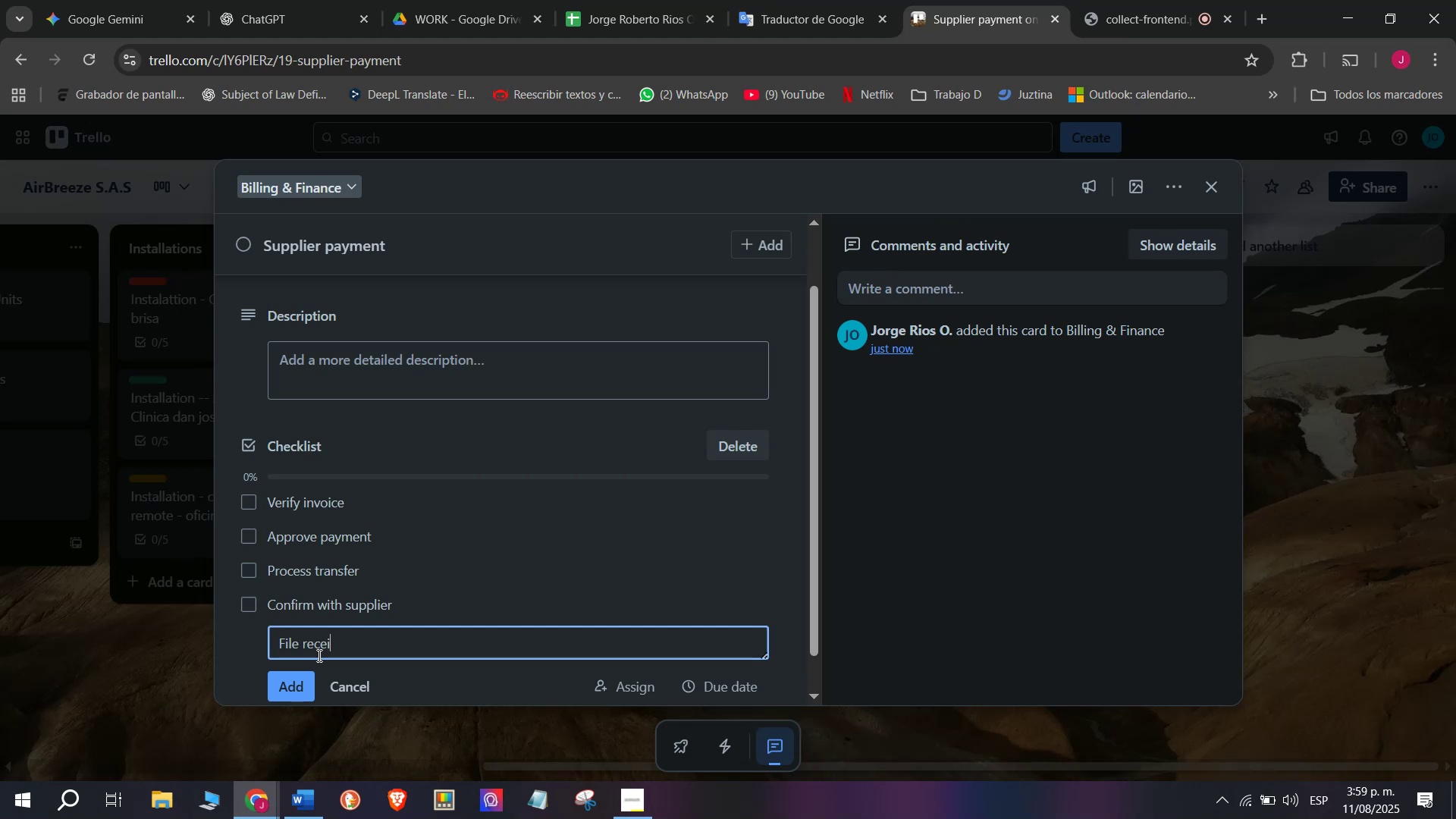 
left_click([290, 647])
 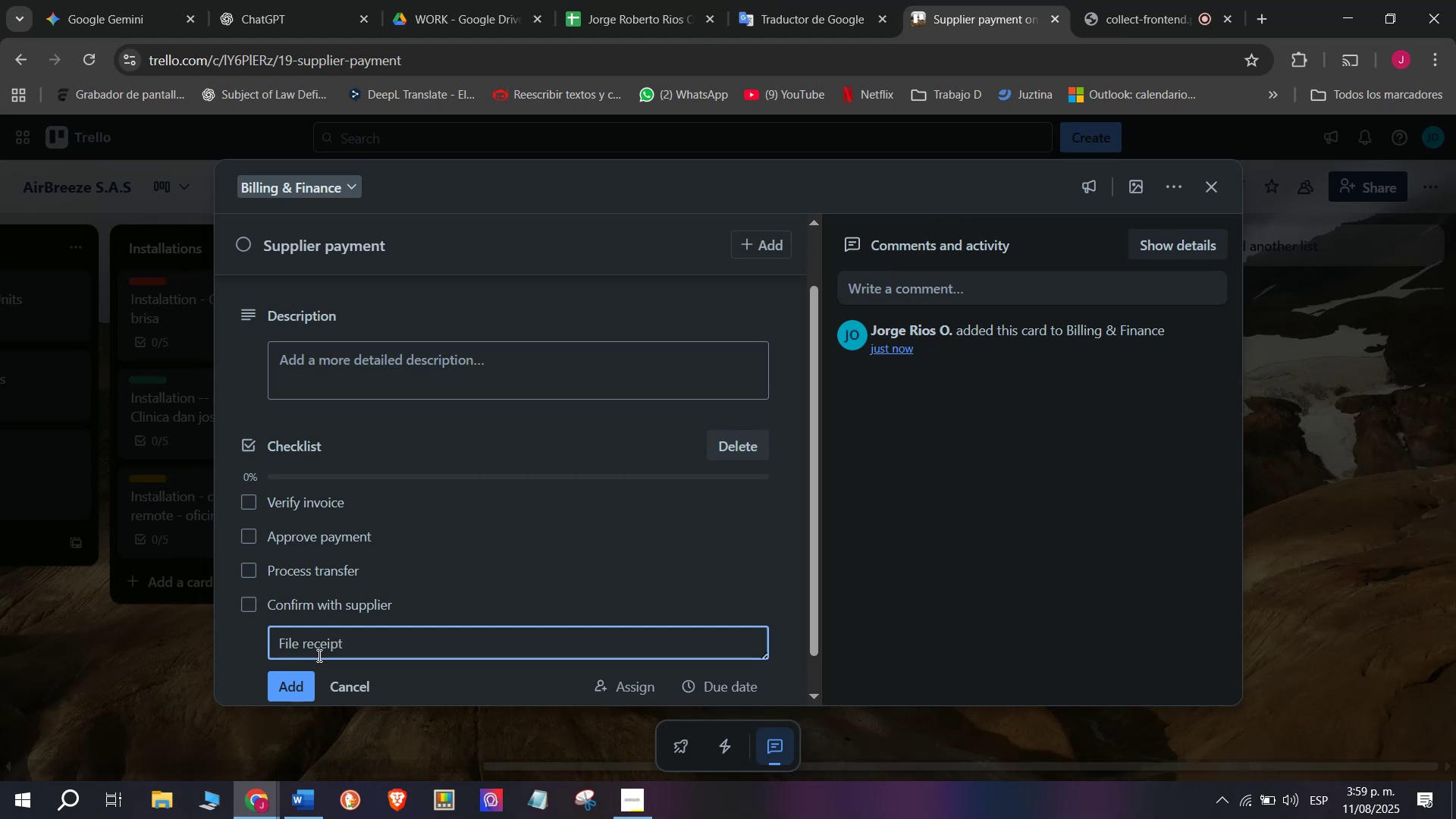 
scroll: coordinate [217, 643], scroll_direction: down, amount: 3.0
 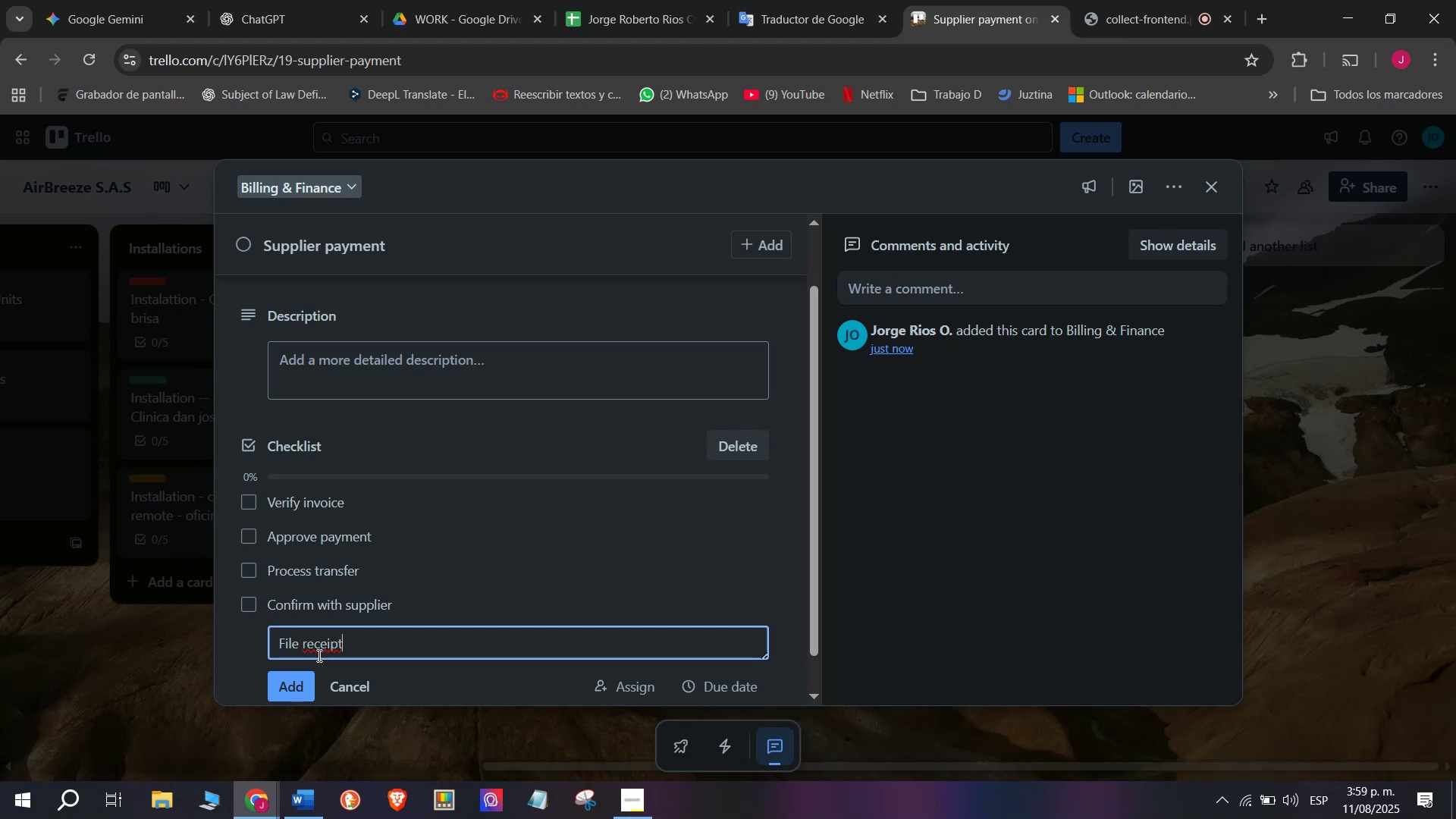 
left_click([318, 655])
 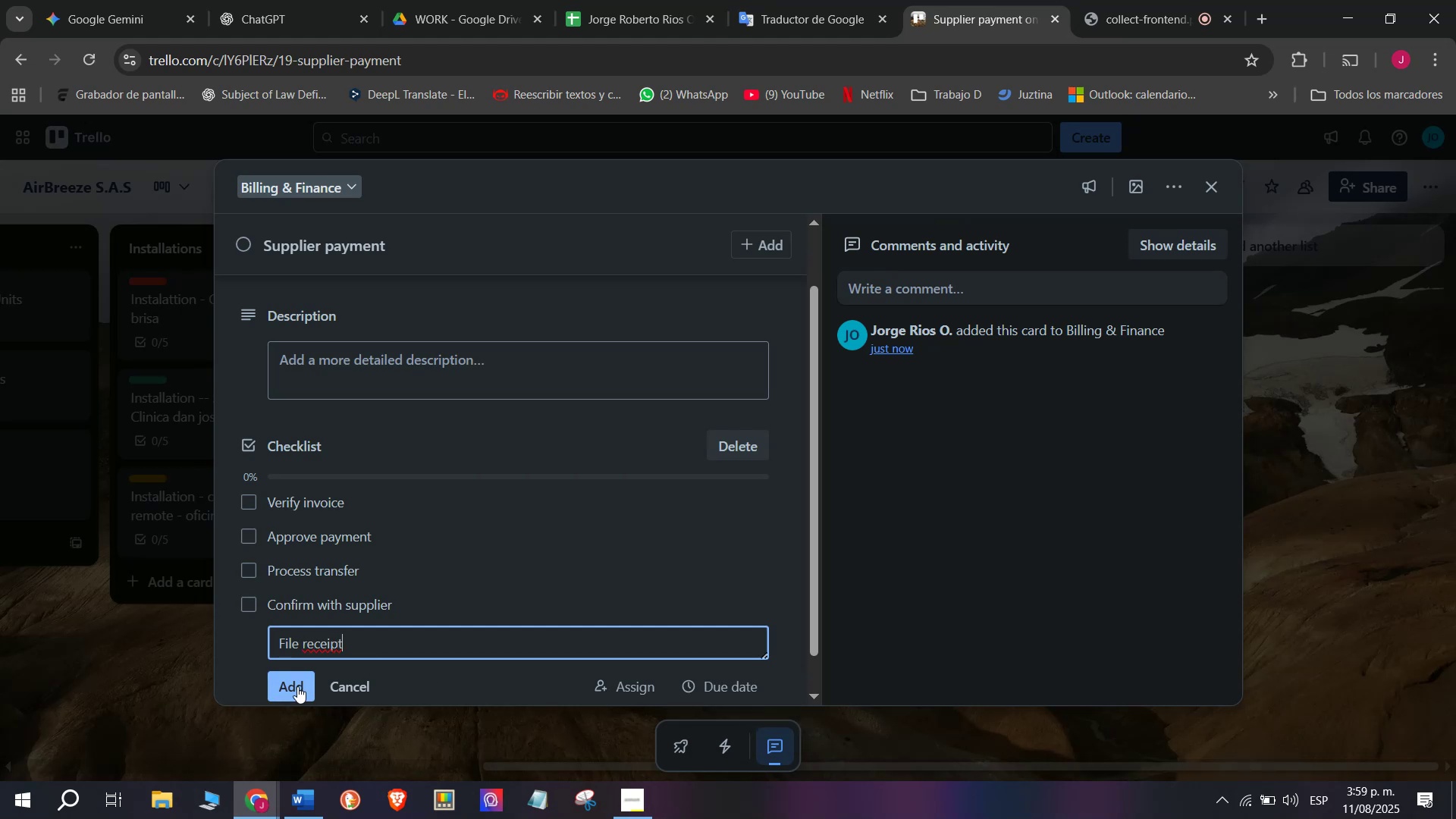 
type(DF)
key(Backspace)
key(Backspace)
type(File receipt)
 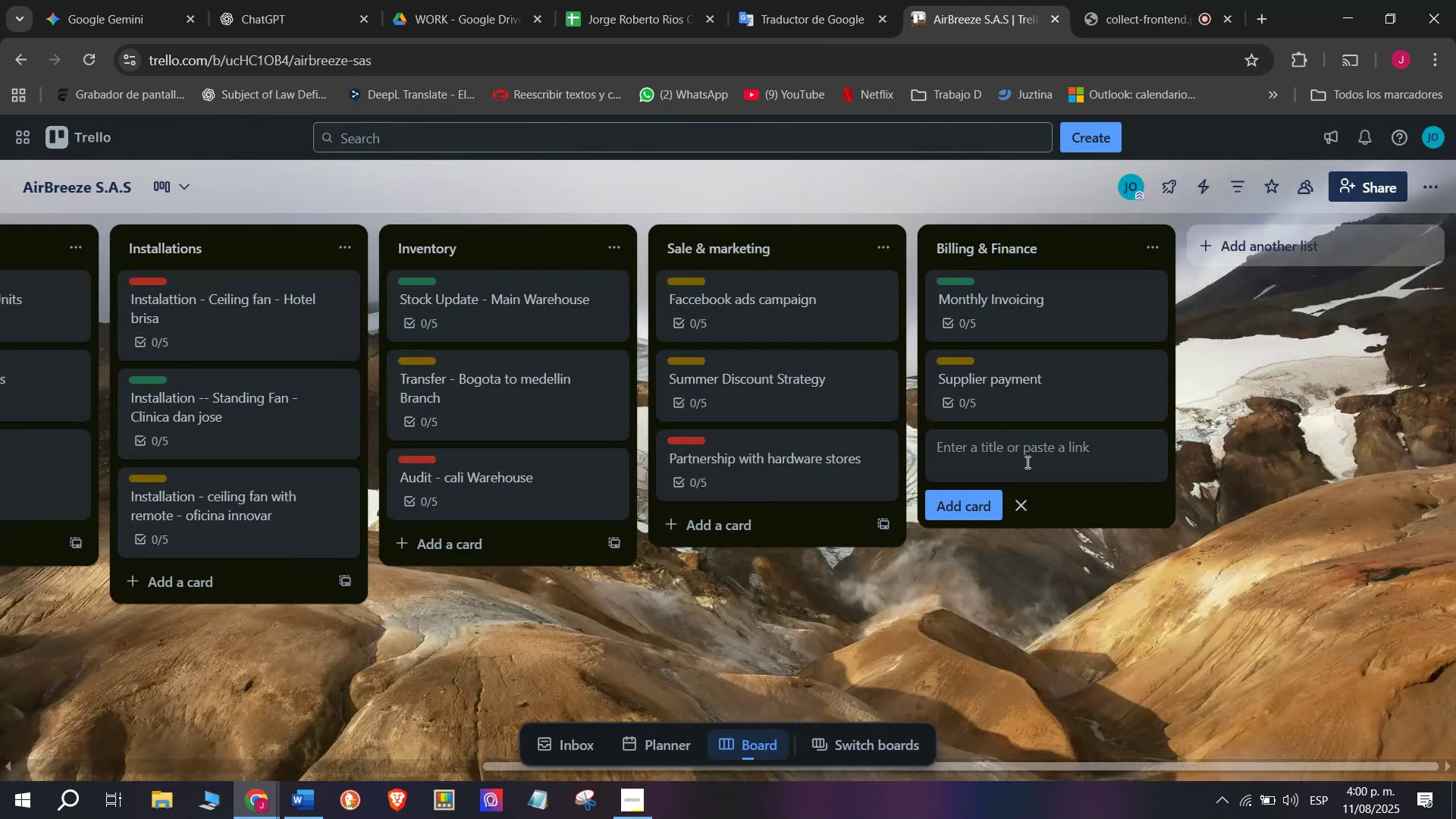 
wait(5.16)
 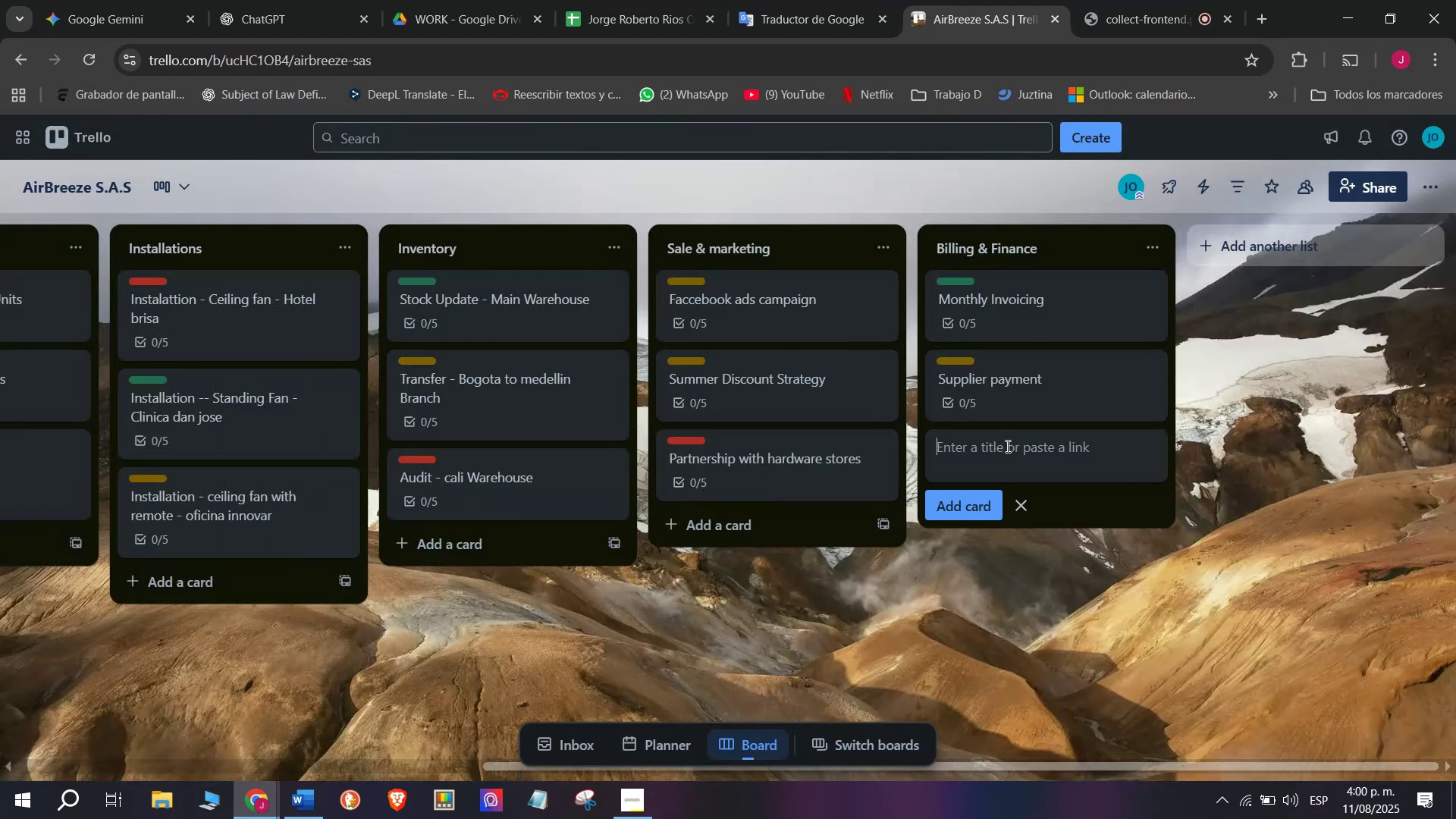 
left_click([297, 684])
 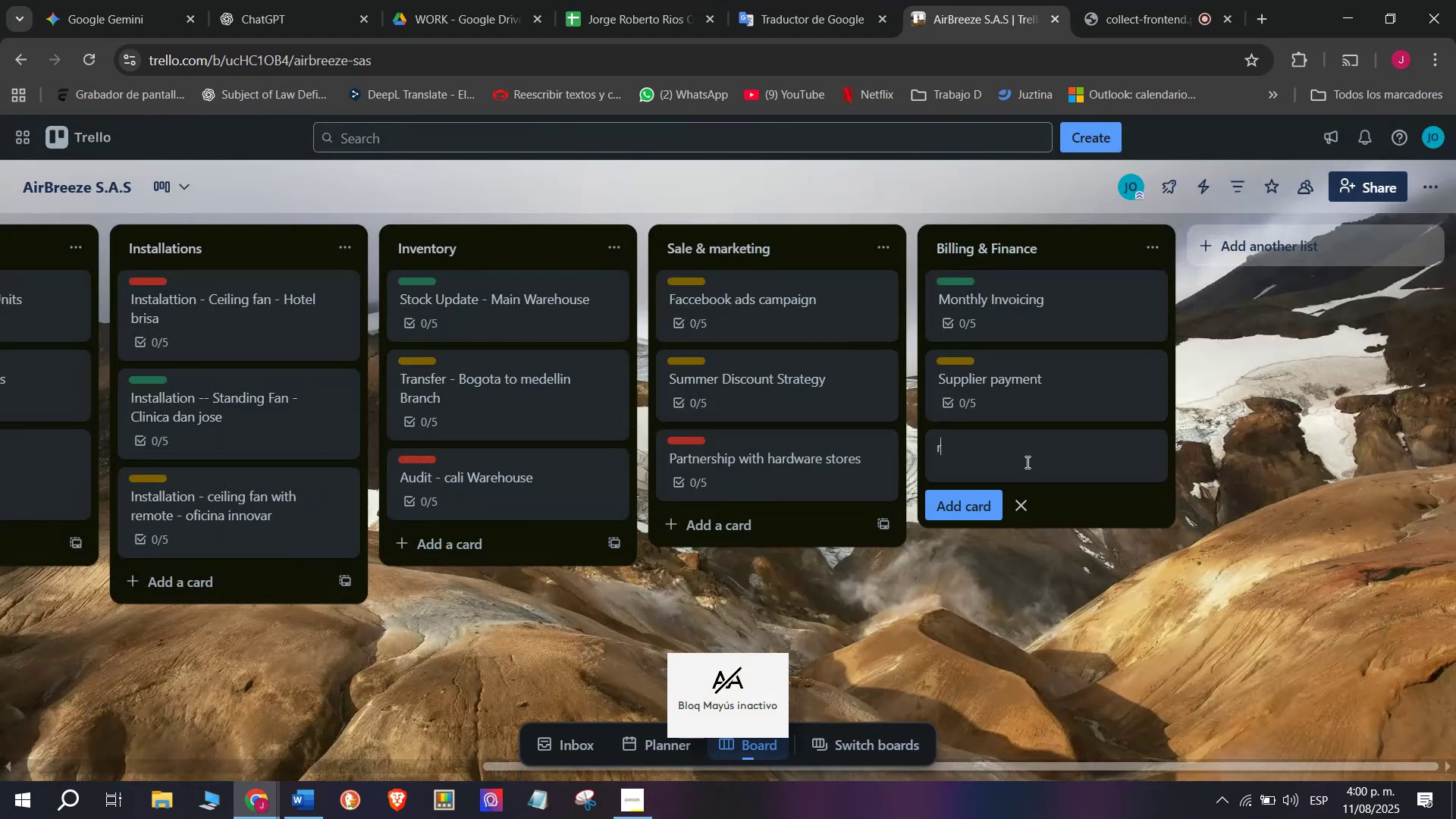 
left_click([177, 689])
 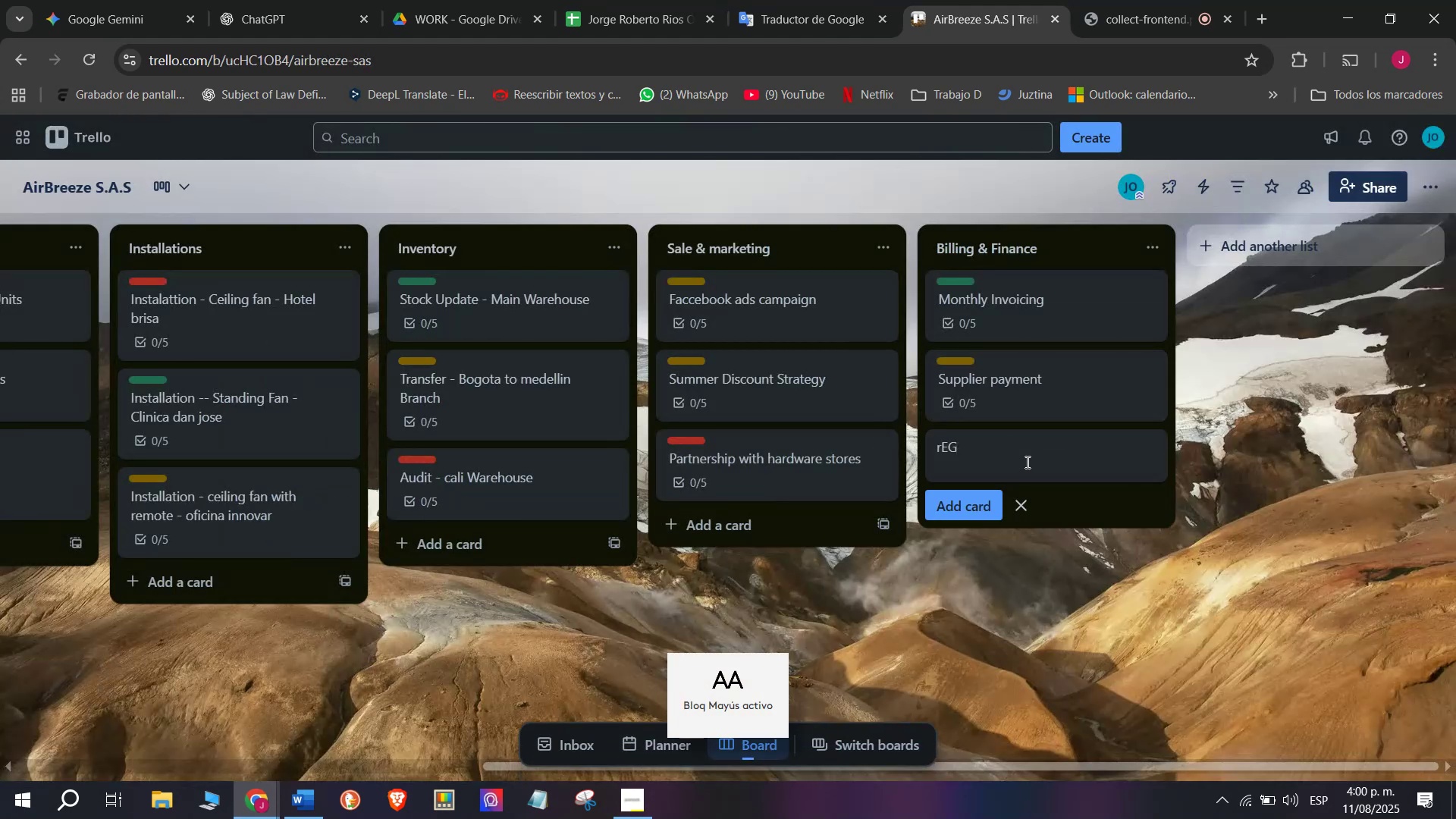 
left_click([1012, 431])
 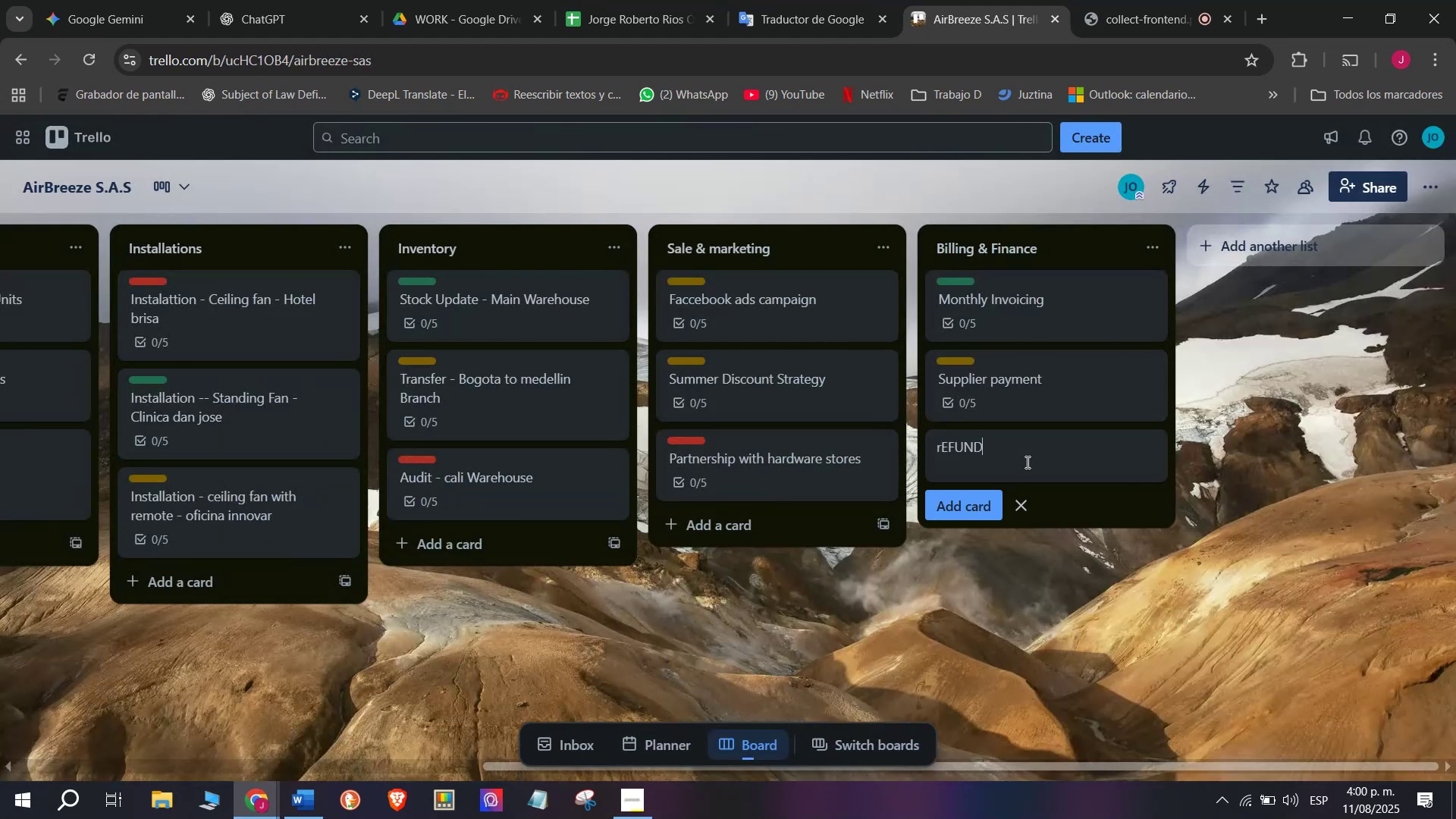 
key(CapsLock)
 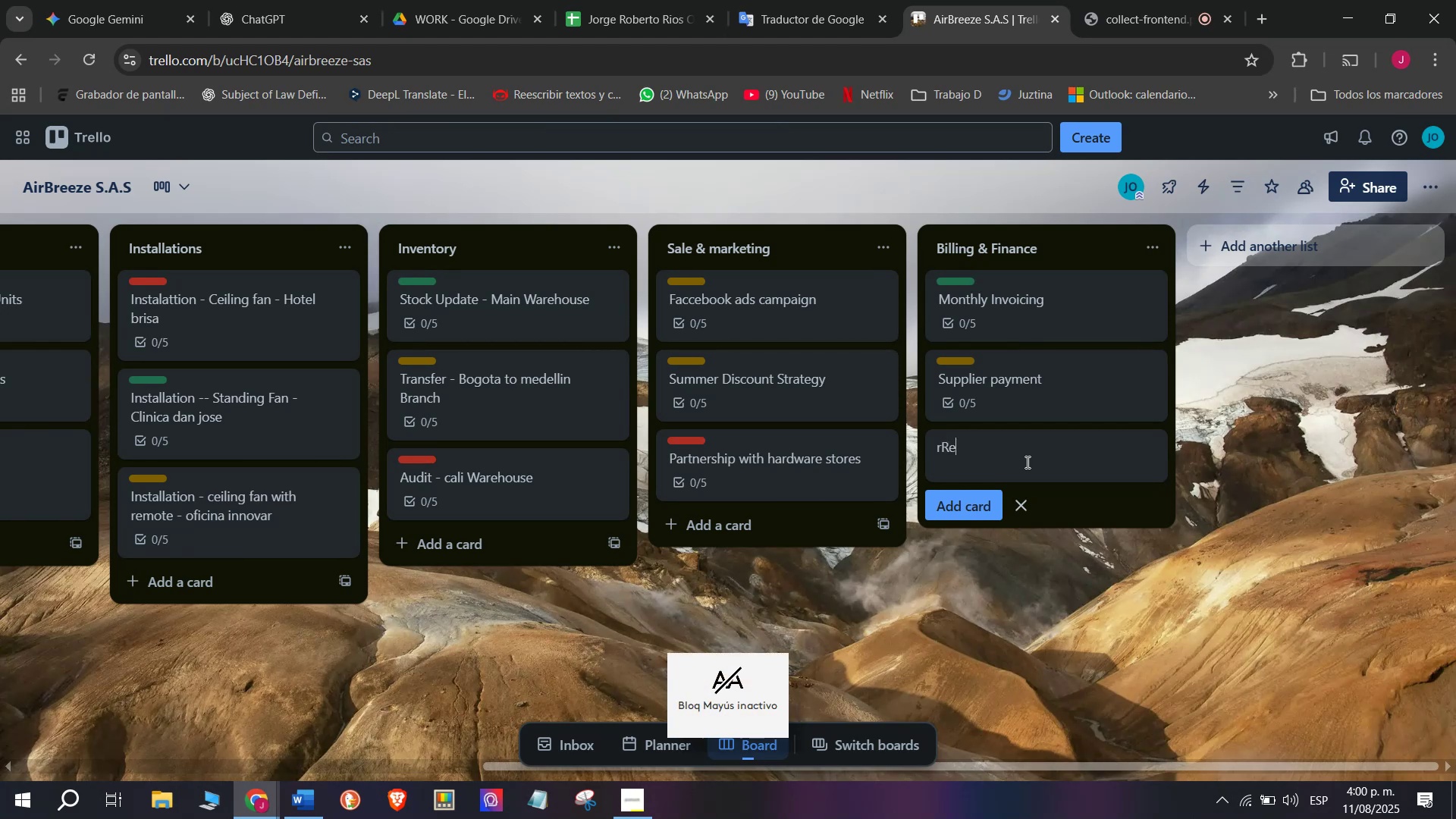 
left_click([1081, 366])
 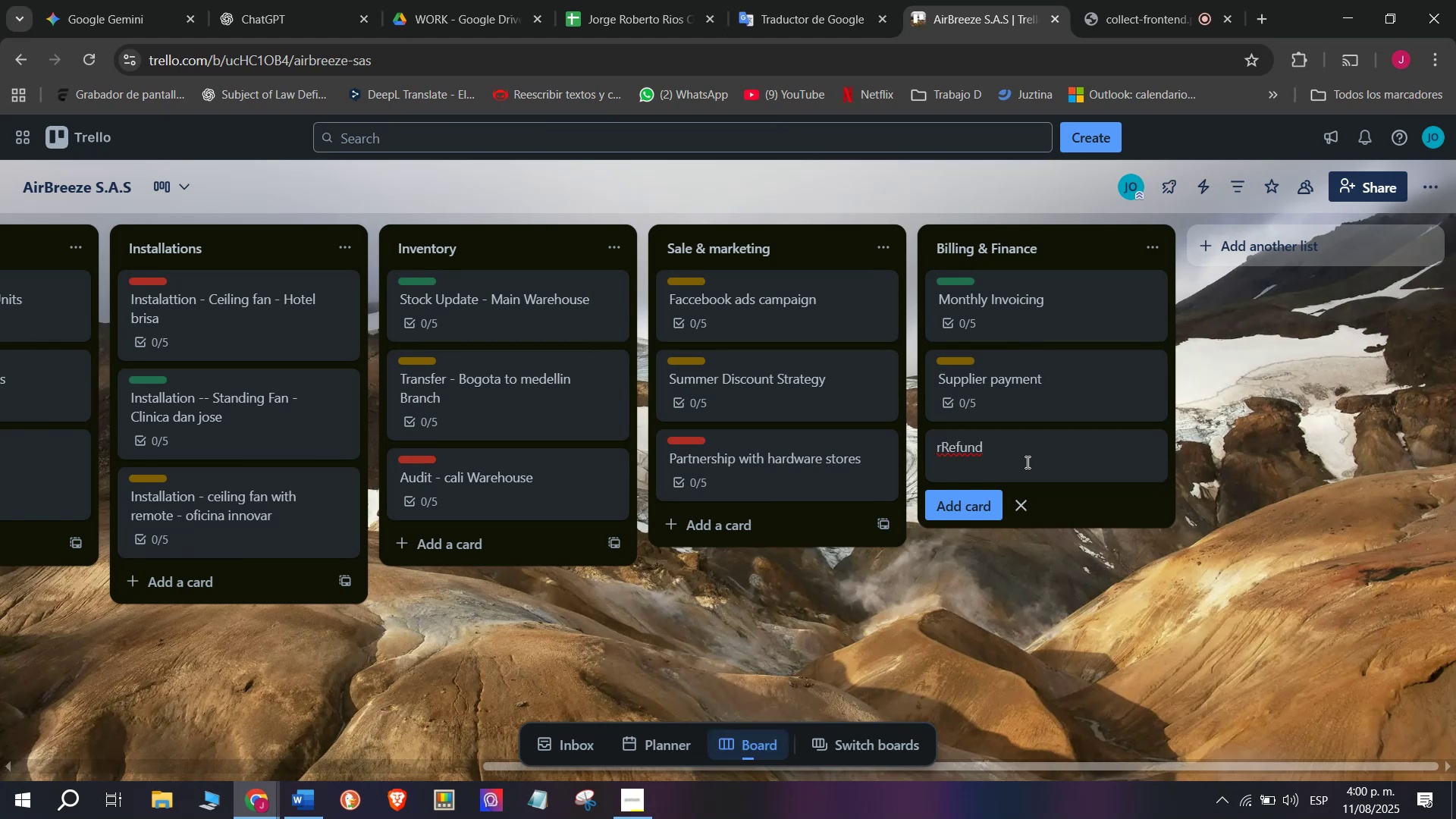 
left_click([338, 331])
 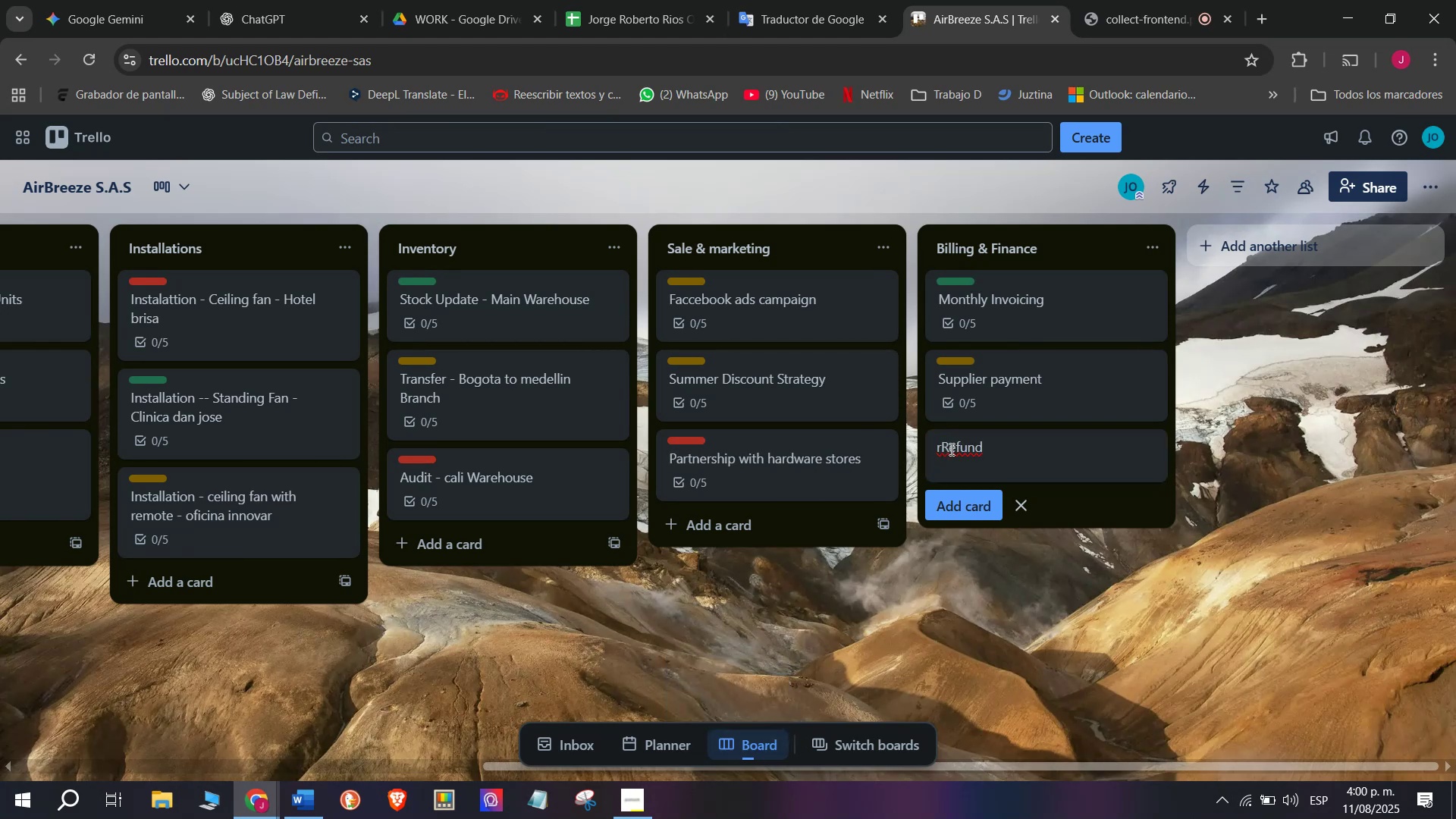 
left_click([444, 514])
 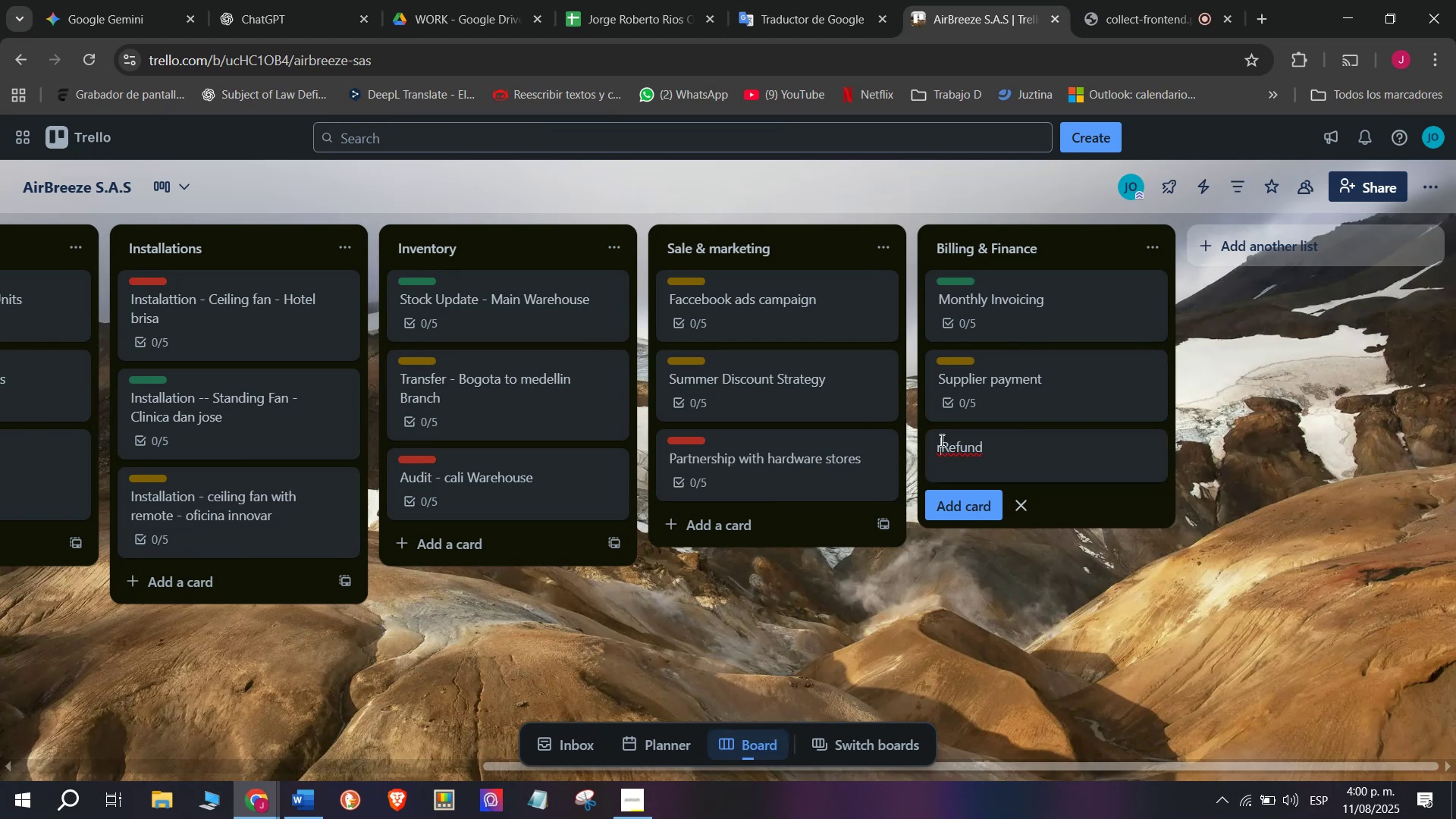 
left_click([157, 509])
 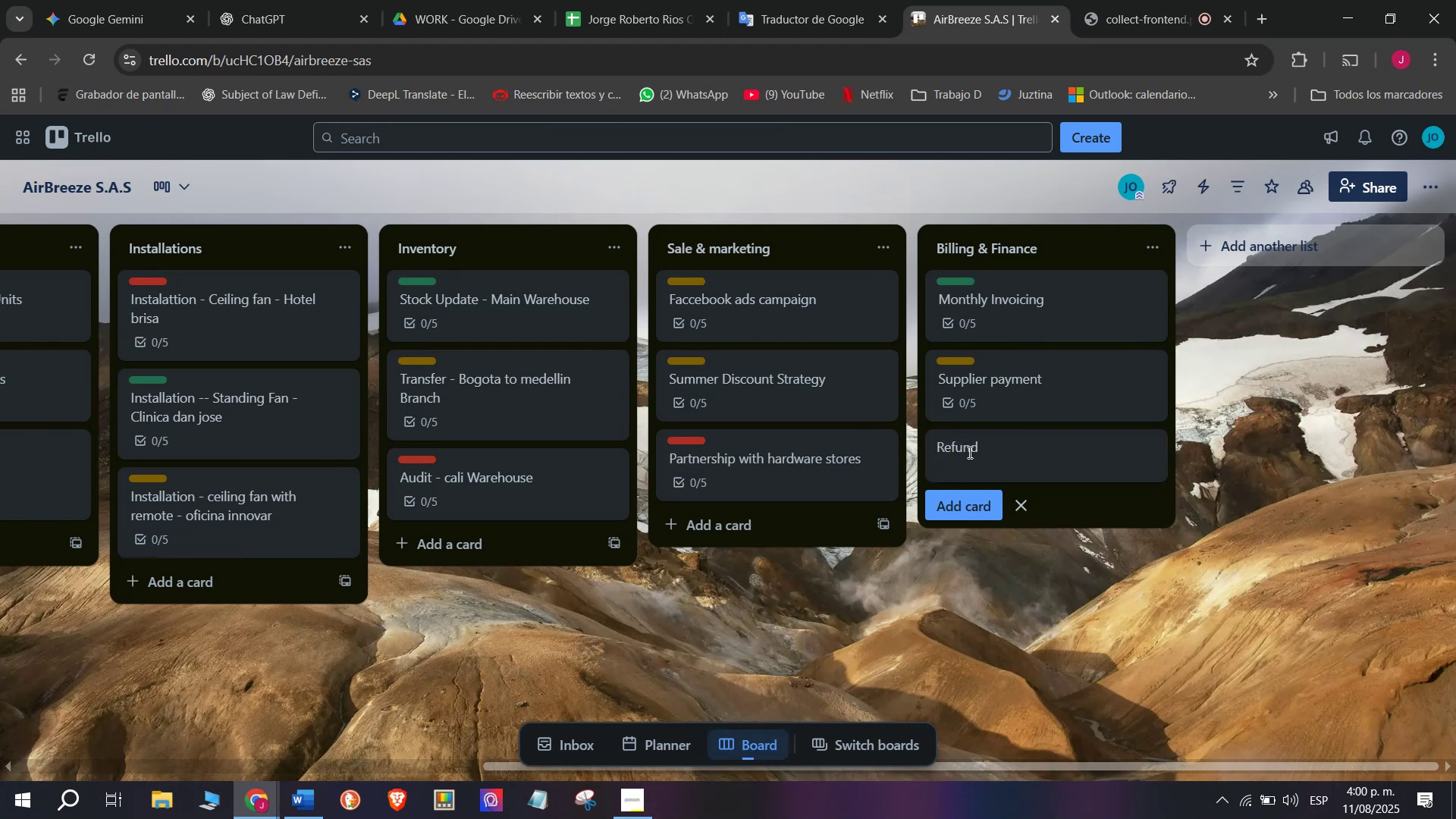 
left_click([49, 669])
 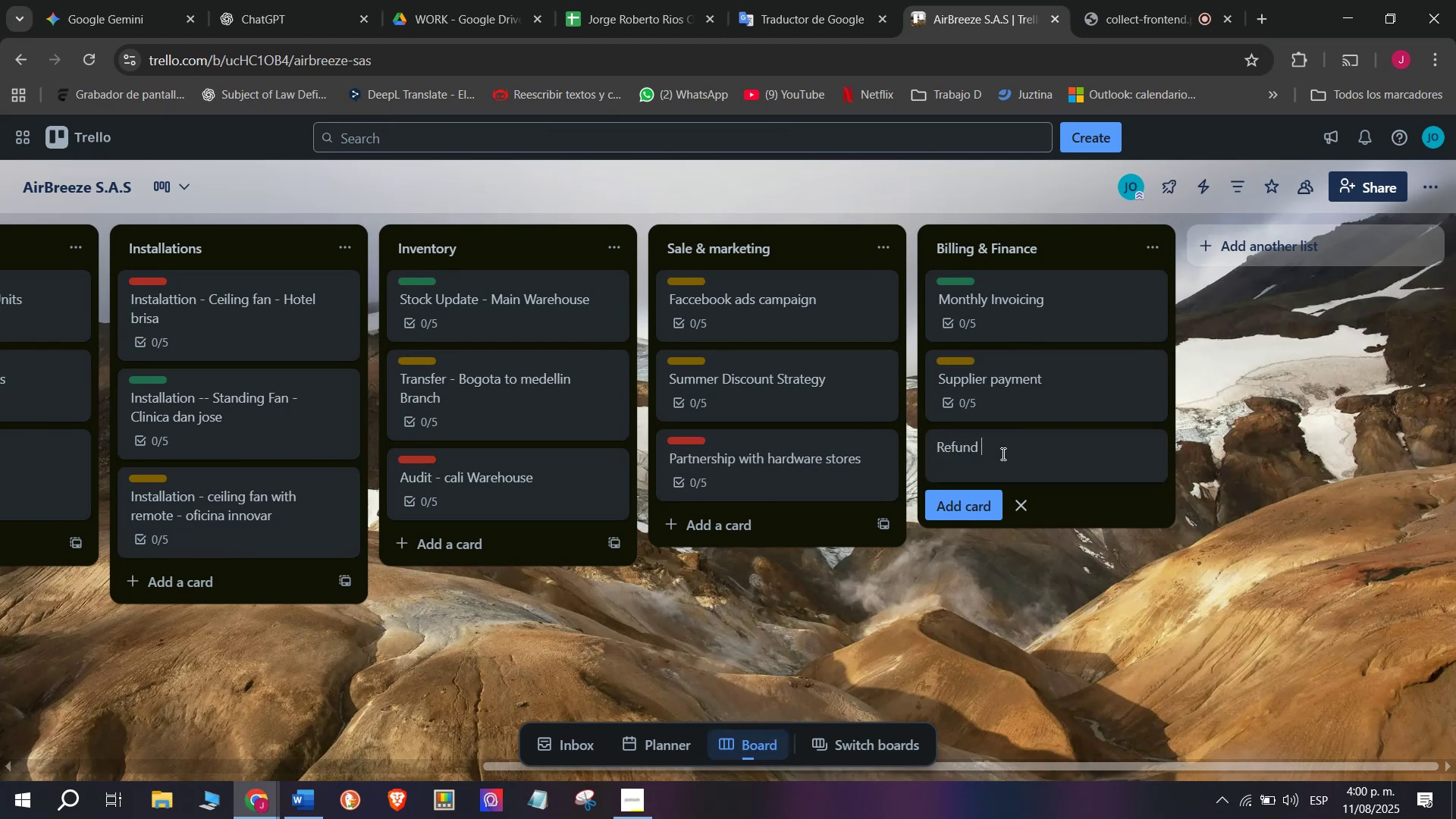 
left_click([1005, 445])
 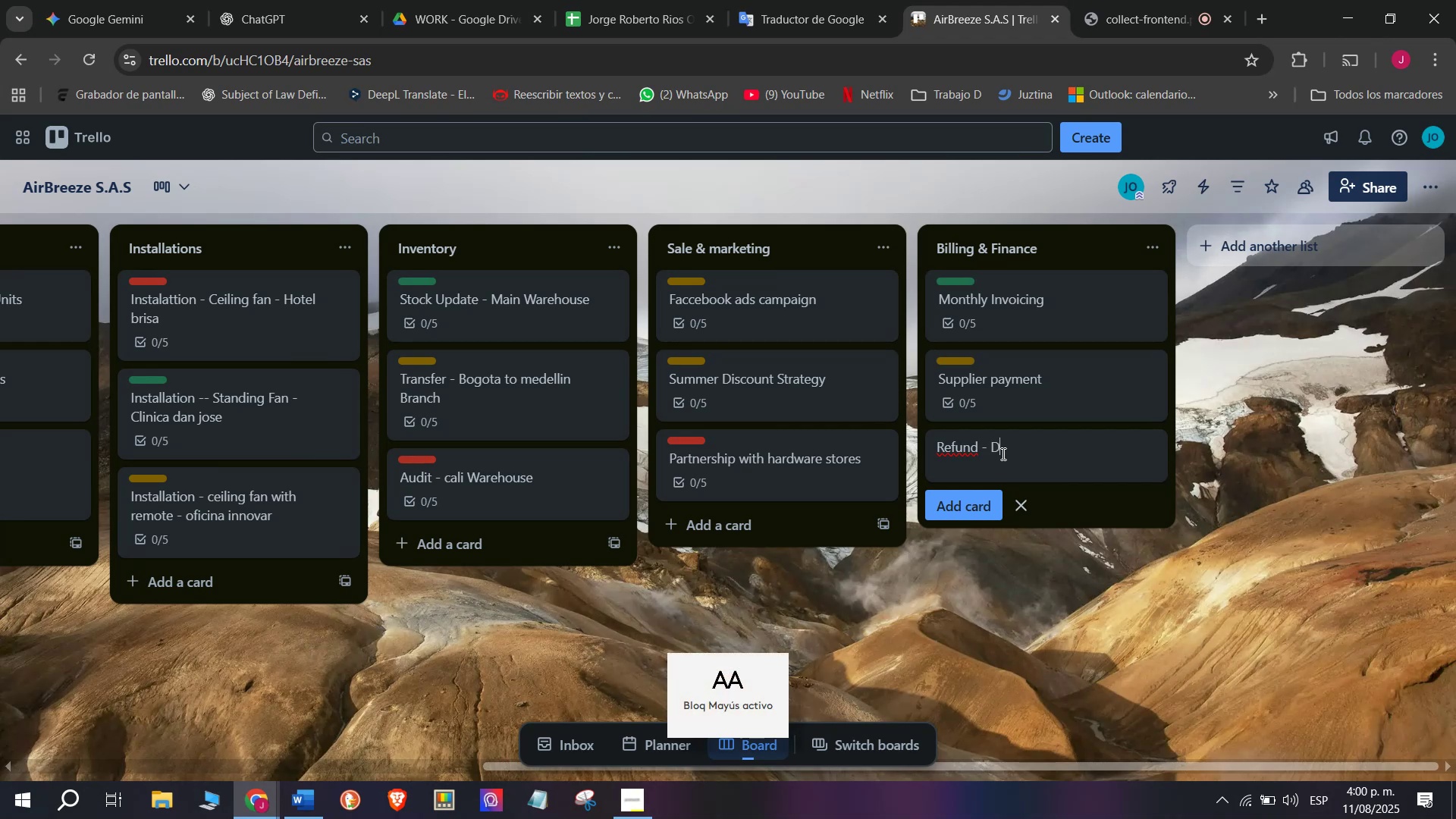 
type(rEG)
key(Backspace)
type(FUND)
key(Backspace)
key(Backspace)
key(Backspace)
key(Backspace)
key(Backspace)
type(Refund )
 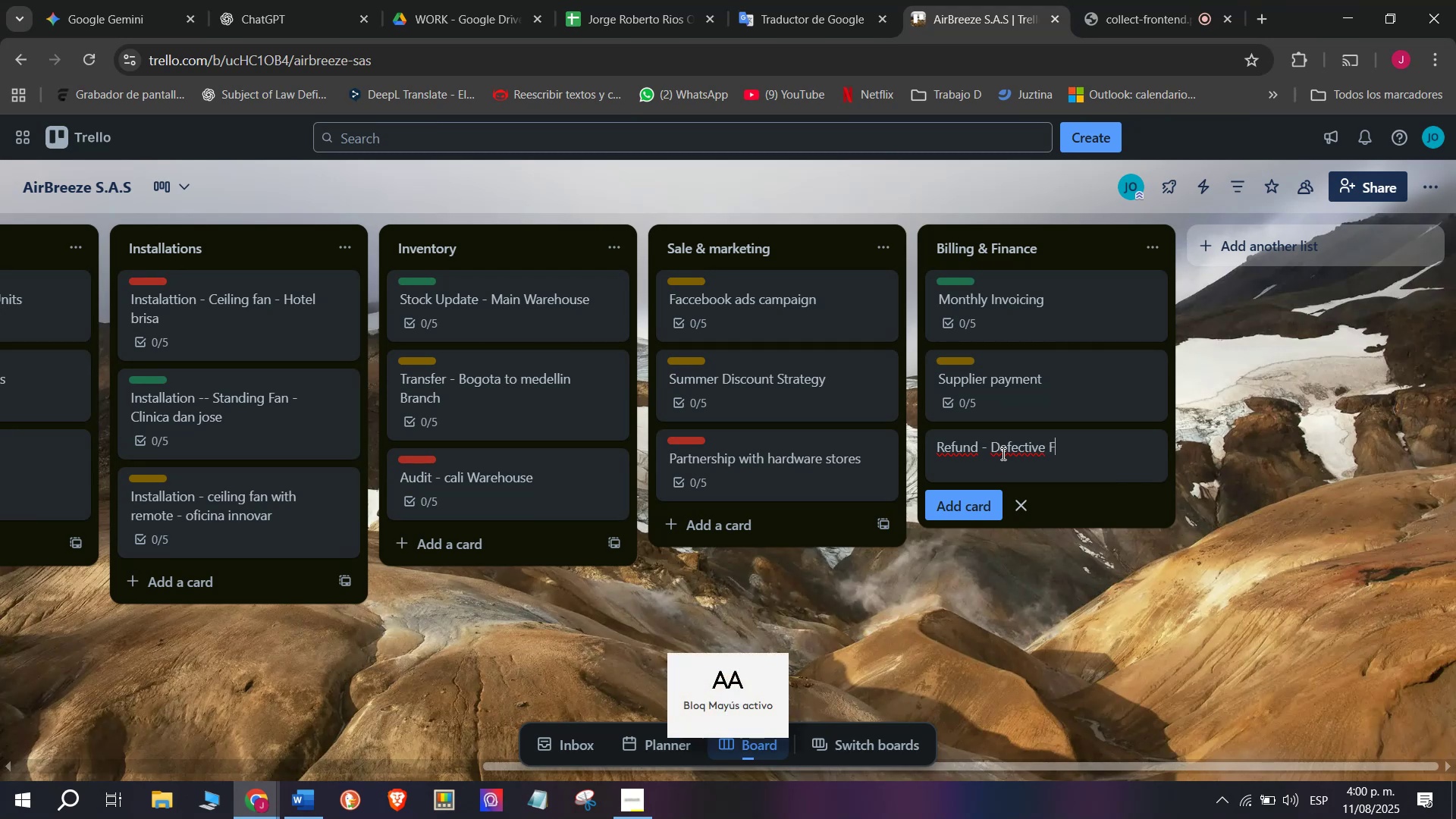 
left_click([940, 440])
 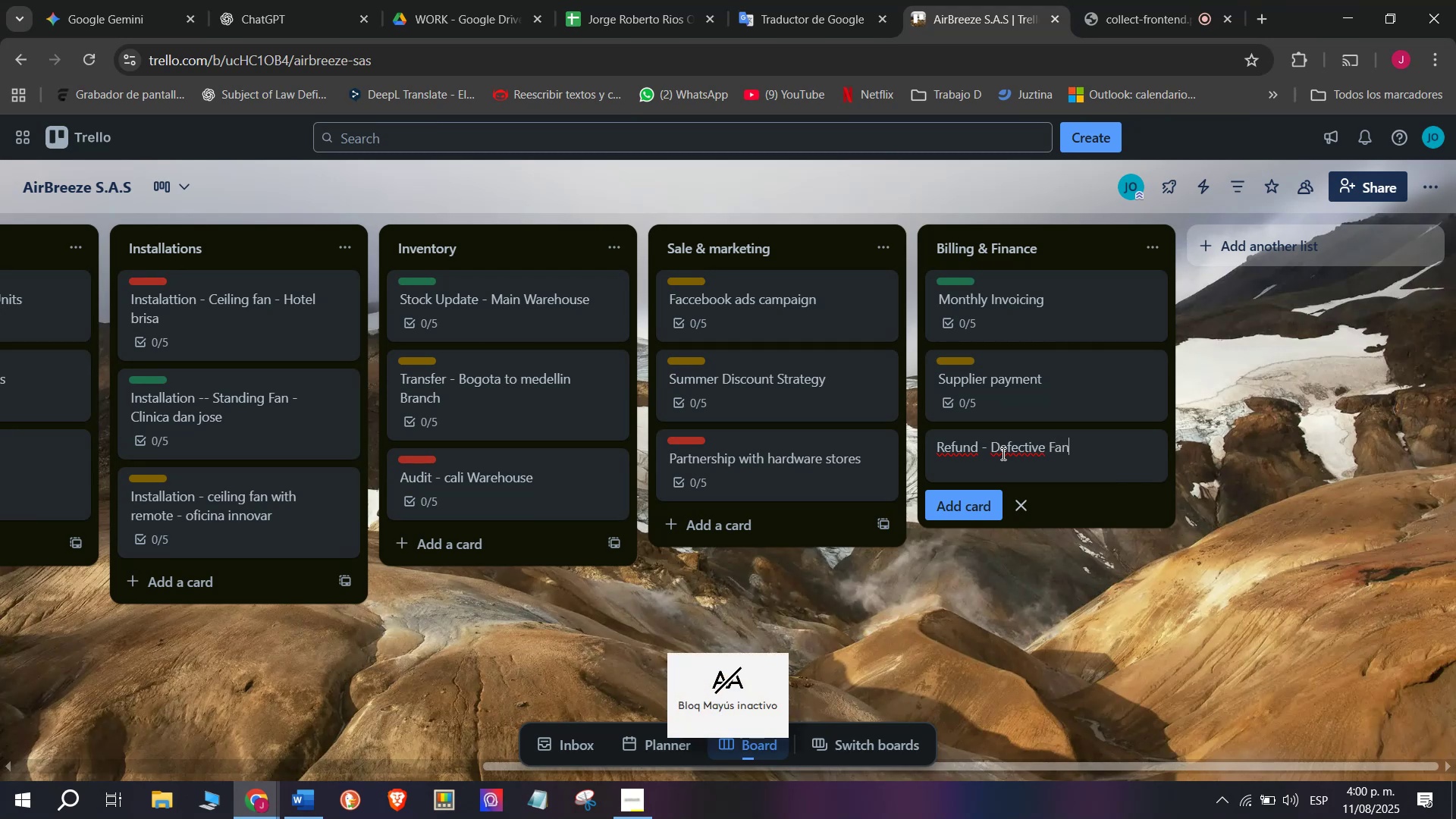 
key(Backspace)
type(- Defective f)
key(Backspace)
type(D)
key(Backspace)
type(Fans)
key(Backspace)
 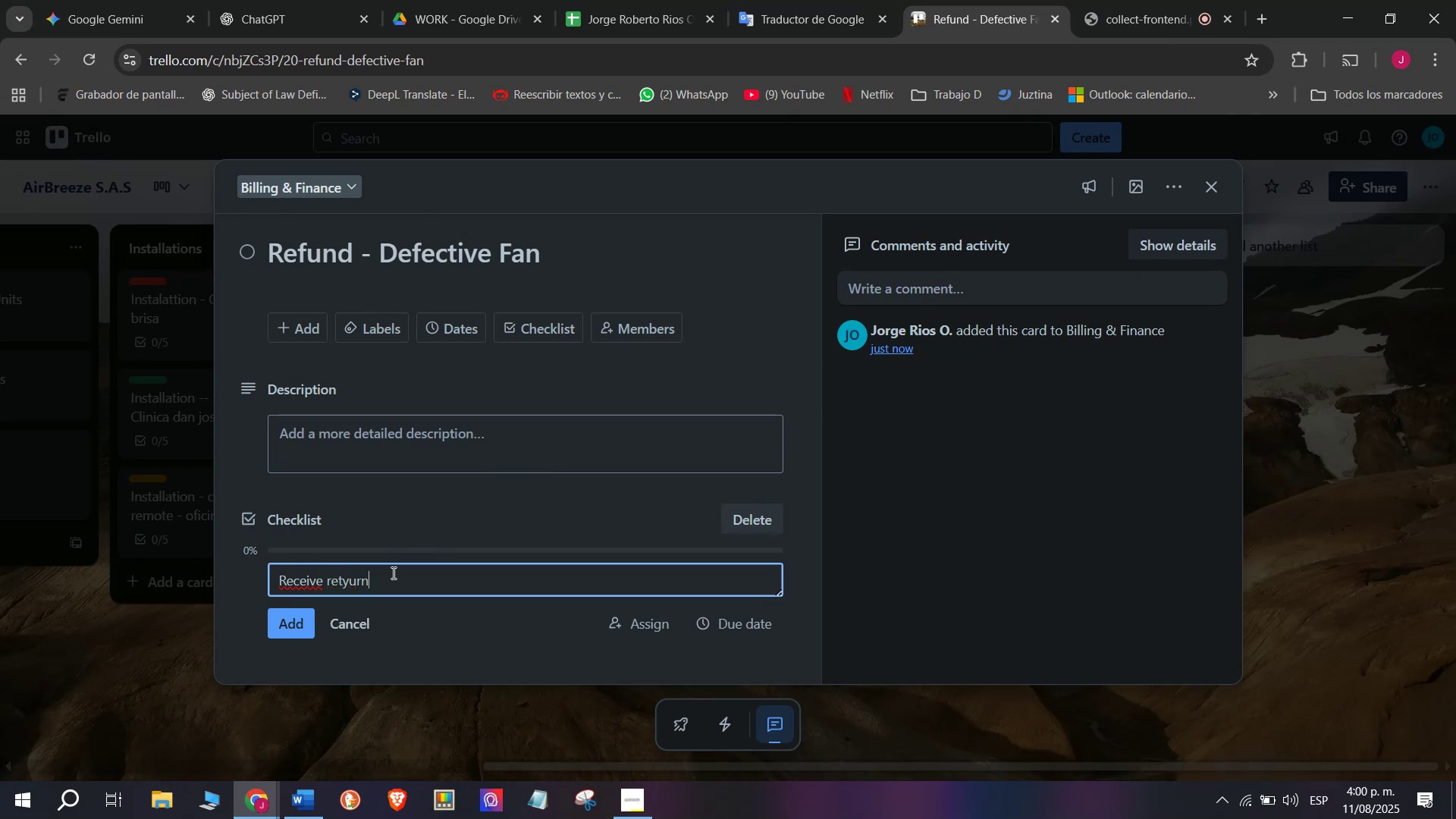 
key(Enter)
 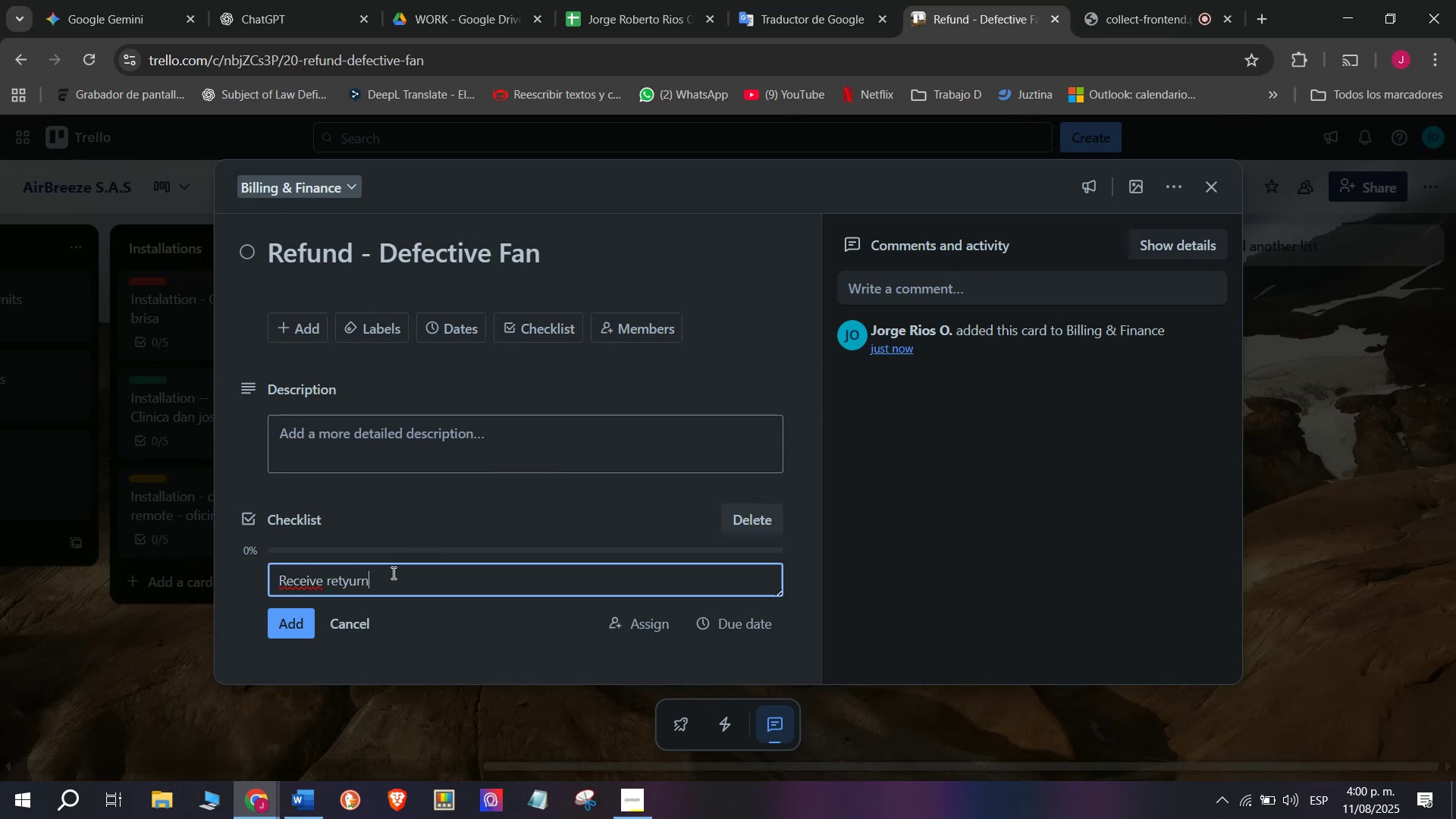 
left_click([1017, 441])
 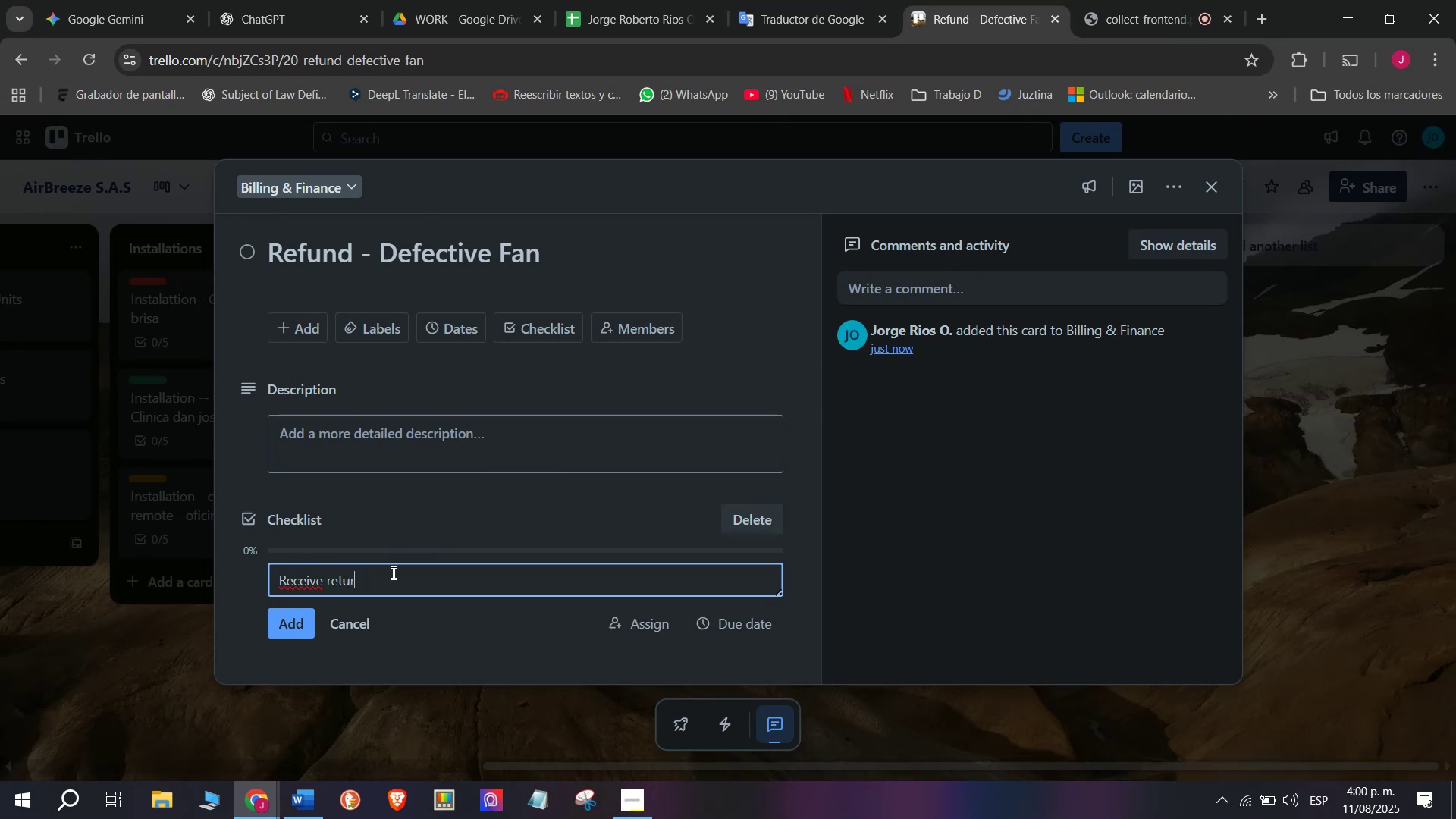 
left_click([499, 333])
 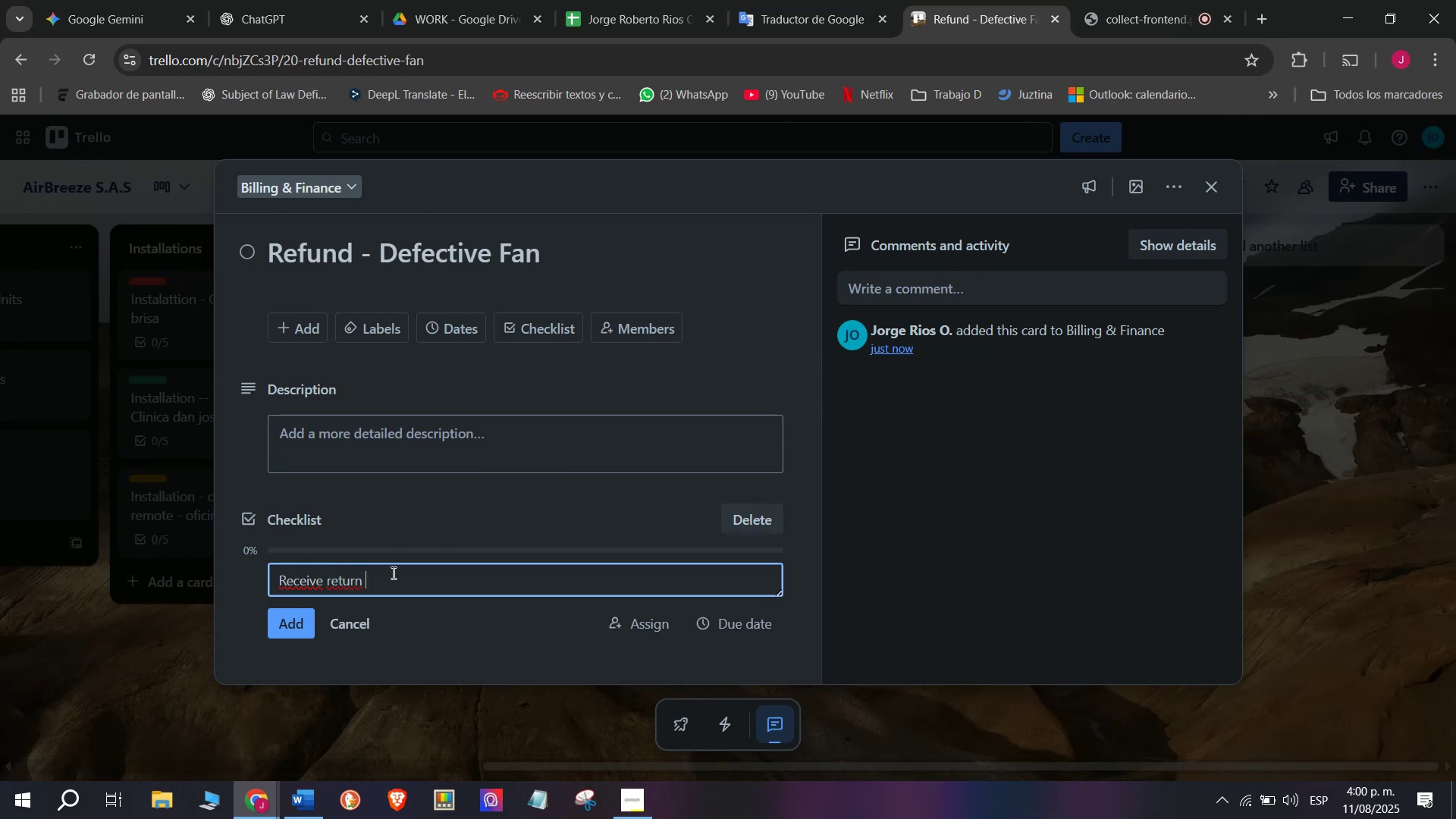 
left_click([551, 561])
 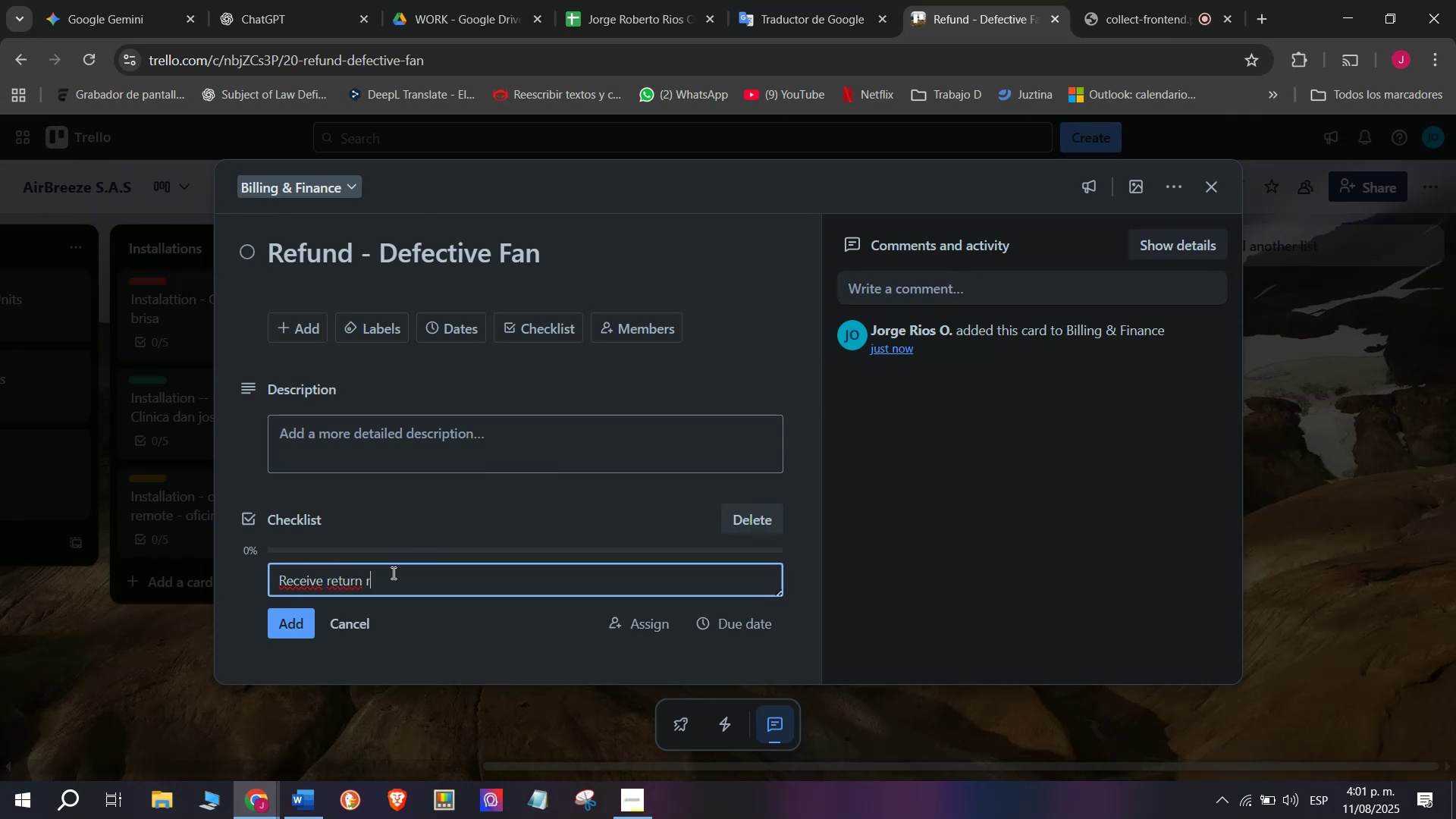 
type(Receive retyurn )
key(Backspace)
key(Backspace)
key(Backspace)
key(Backspace)
key(Backspace)
type(urn request)
 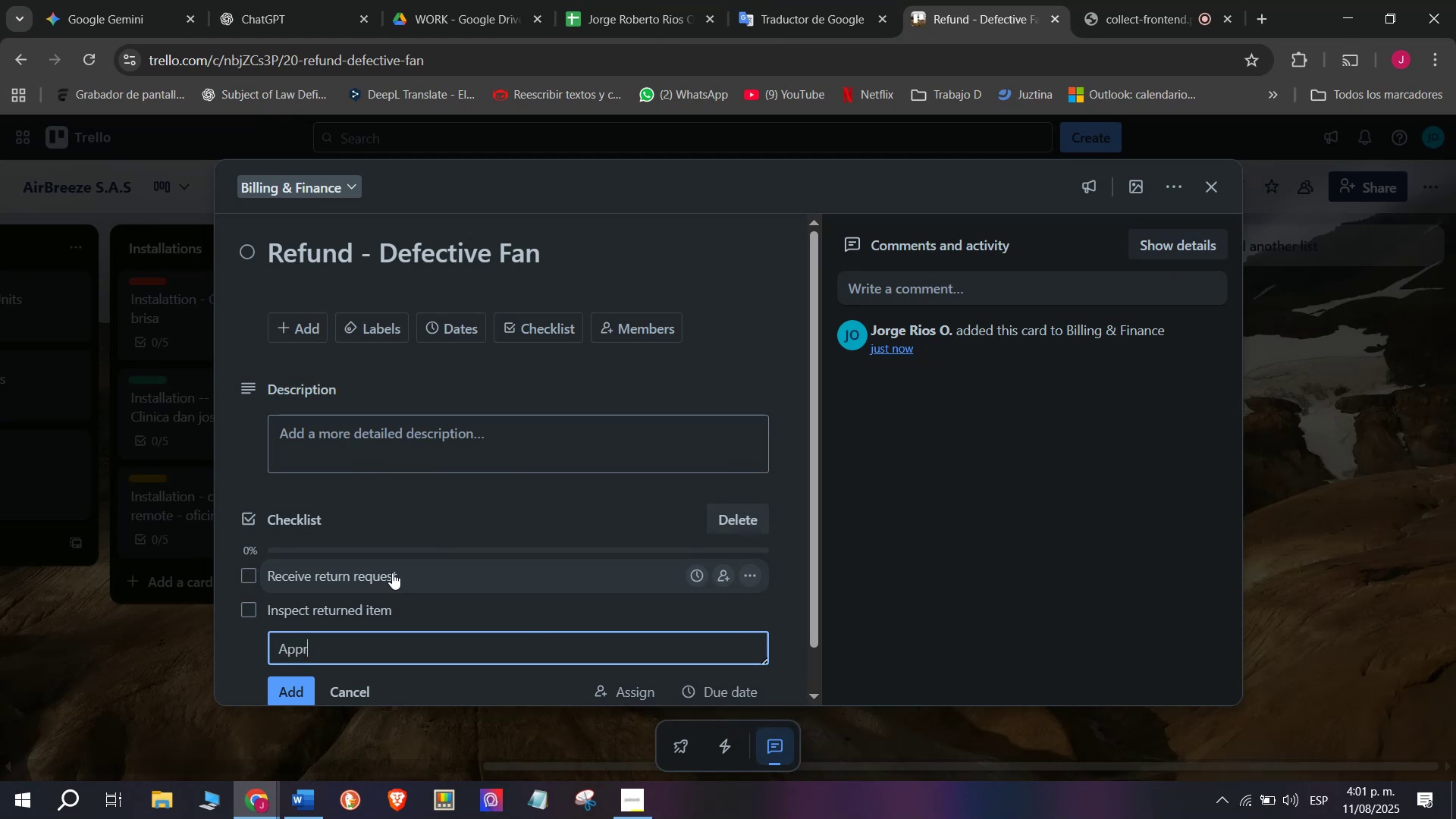 
key(Enter)
 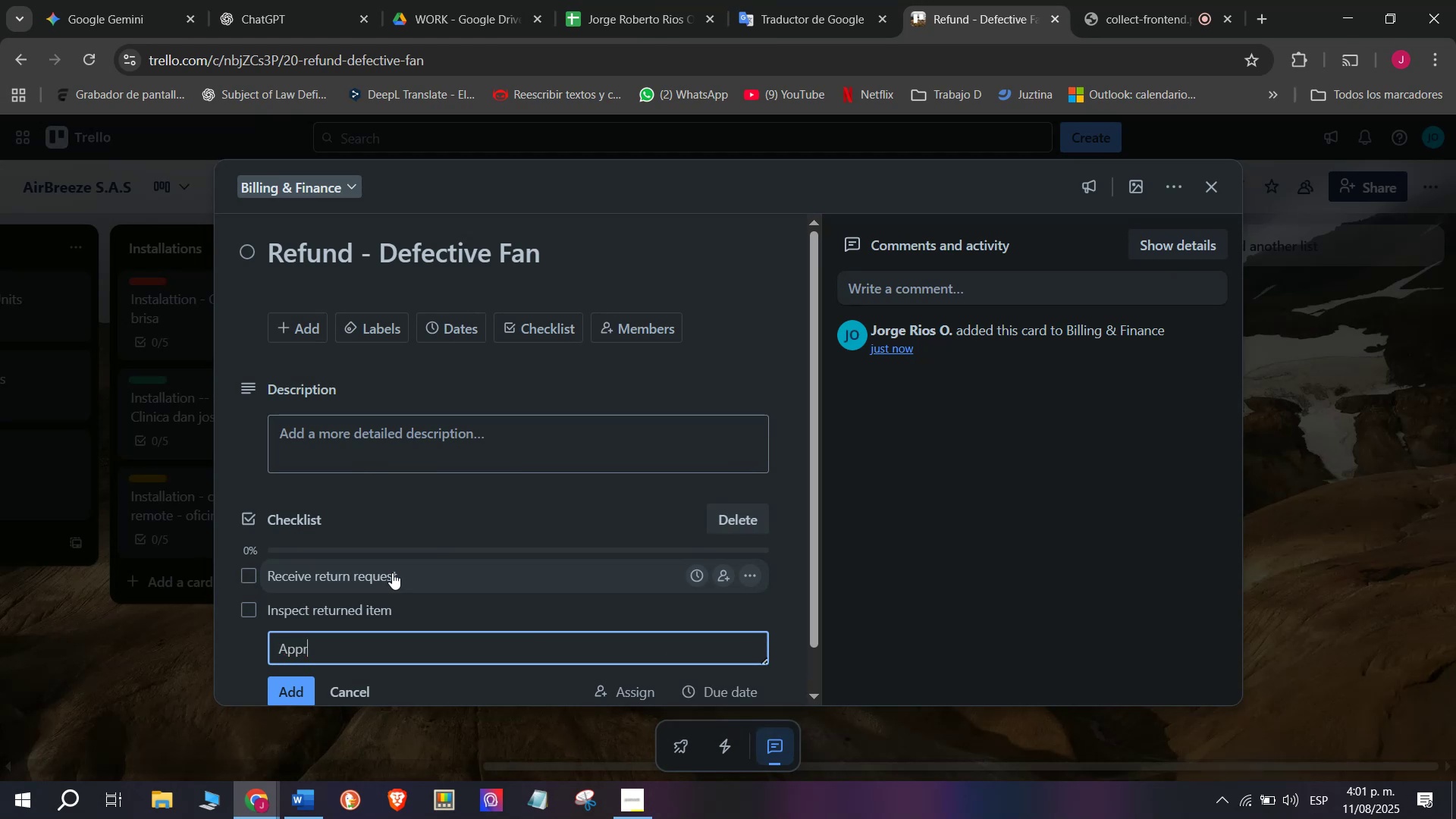 
type(Inspect returned item)
 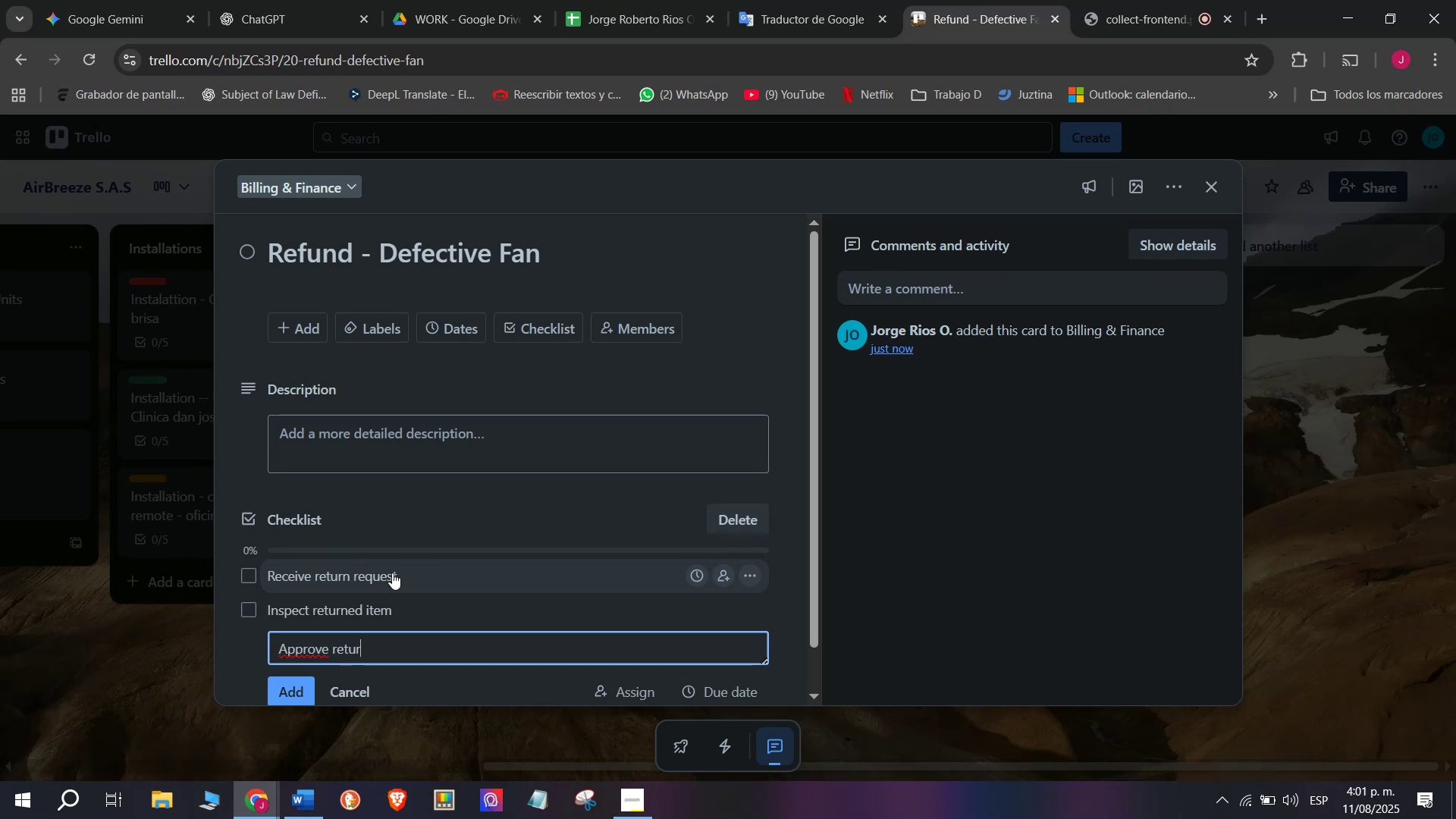 
key(Enter)
 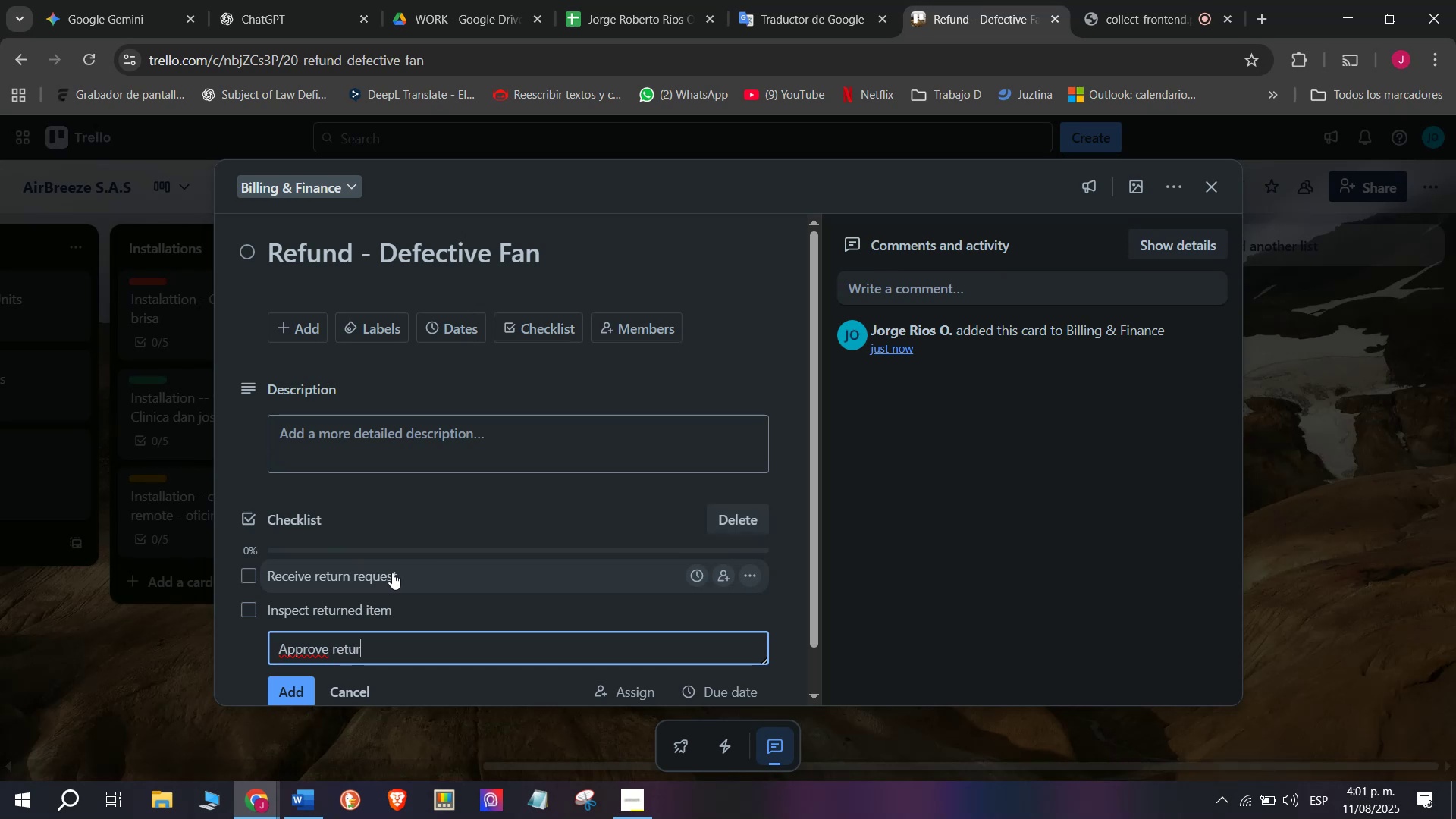 
type(=)
key(Backspace)
type(Apr)
key(Backspace)
type(prove re)
 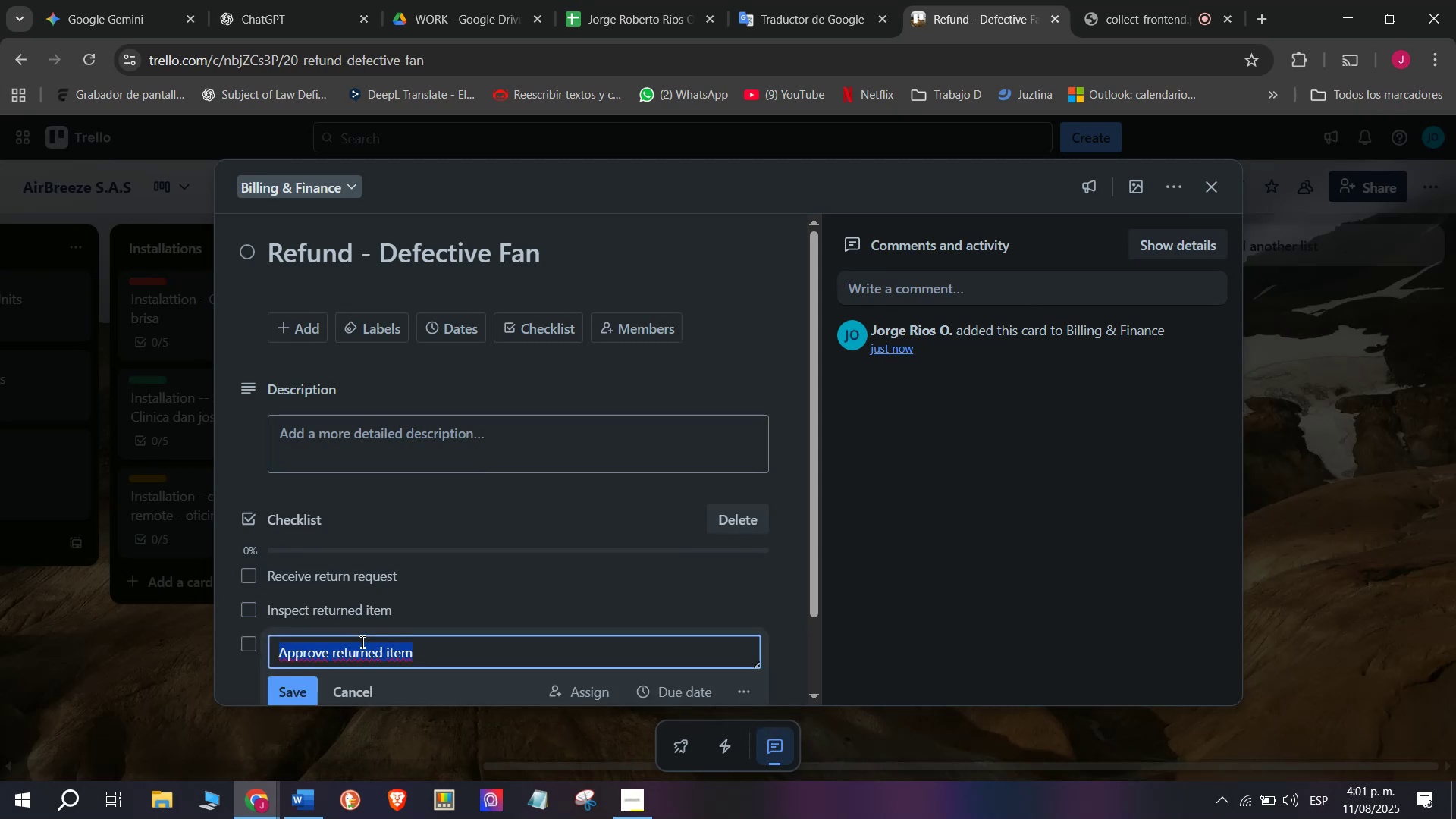 
type(tur)
 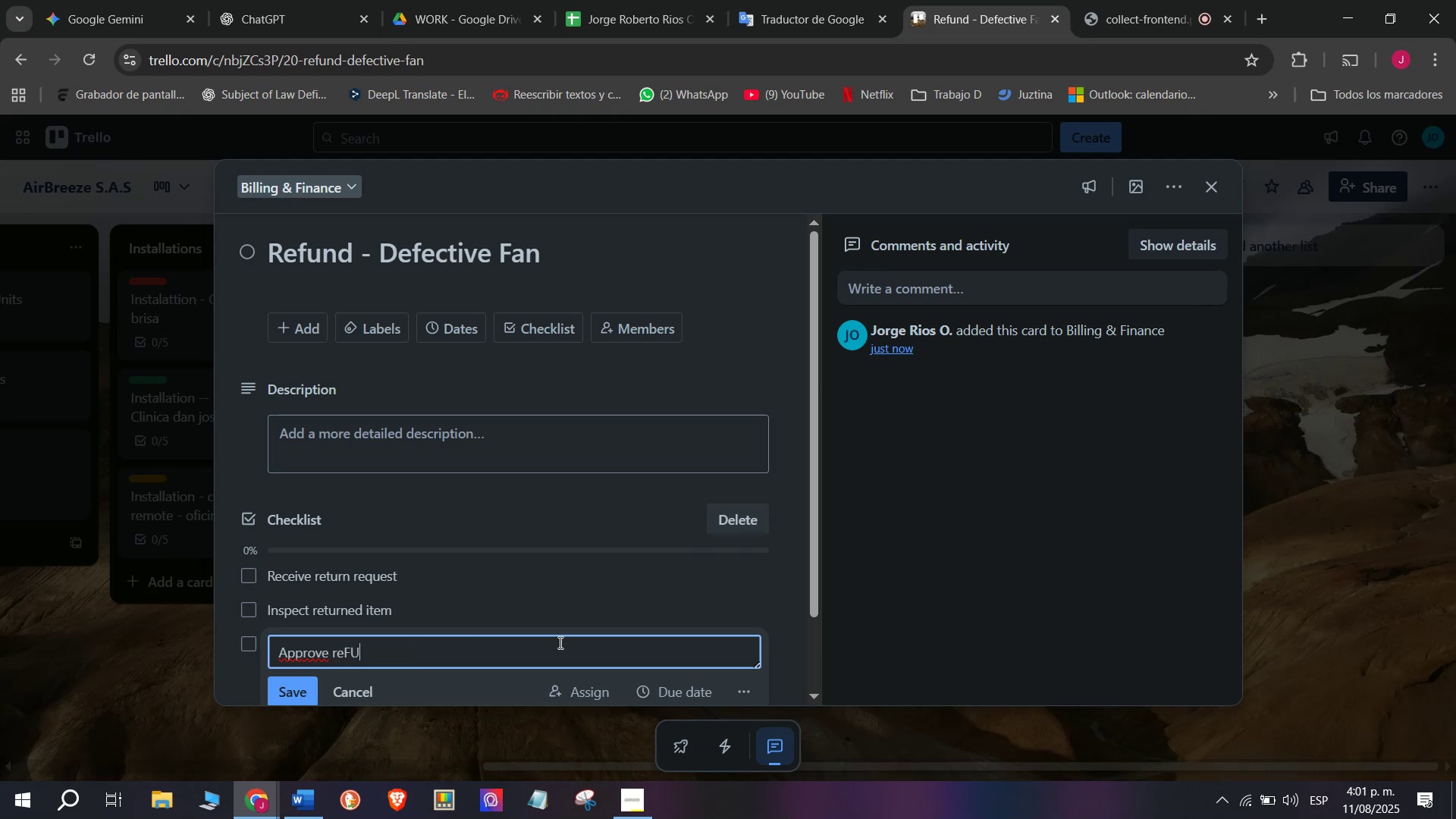 
type(ned item)
 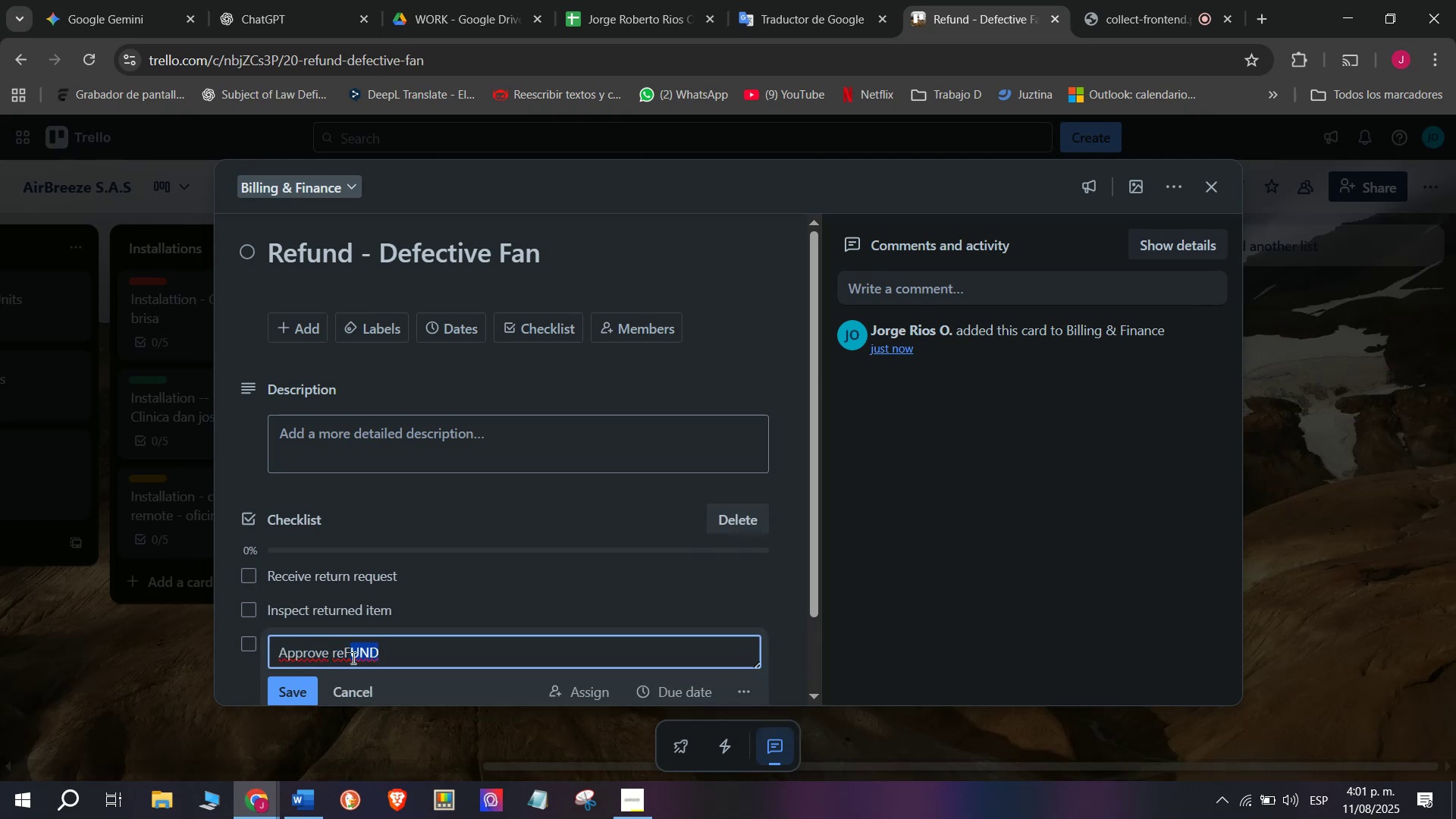 
key(Enter)
 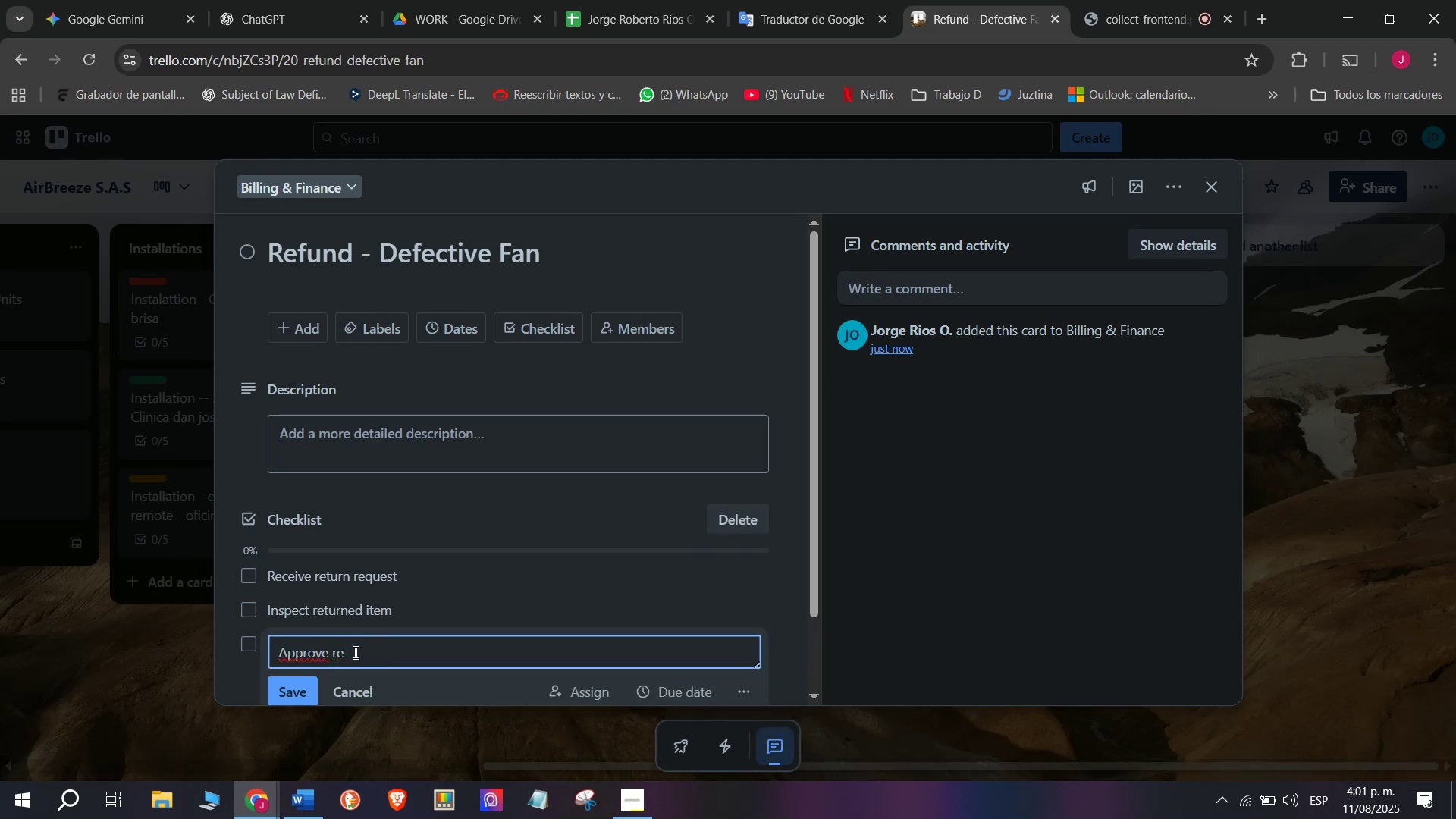 
key(CapsLock)
 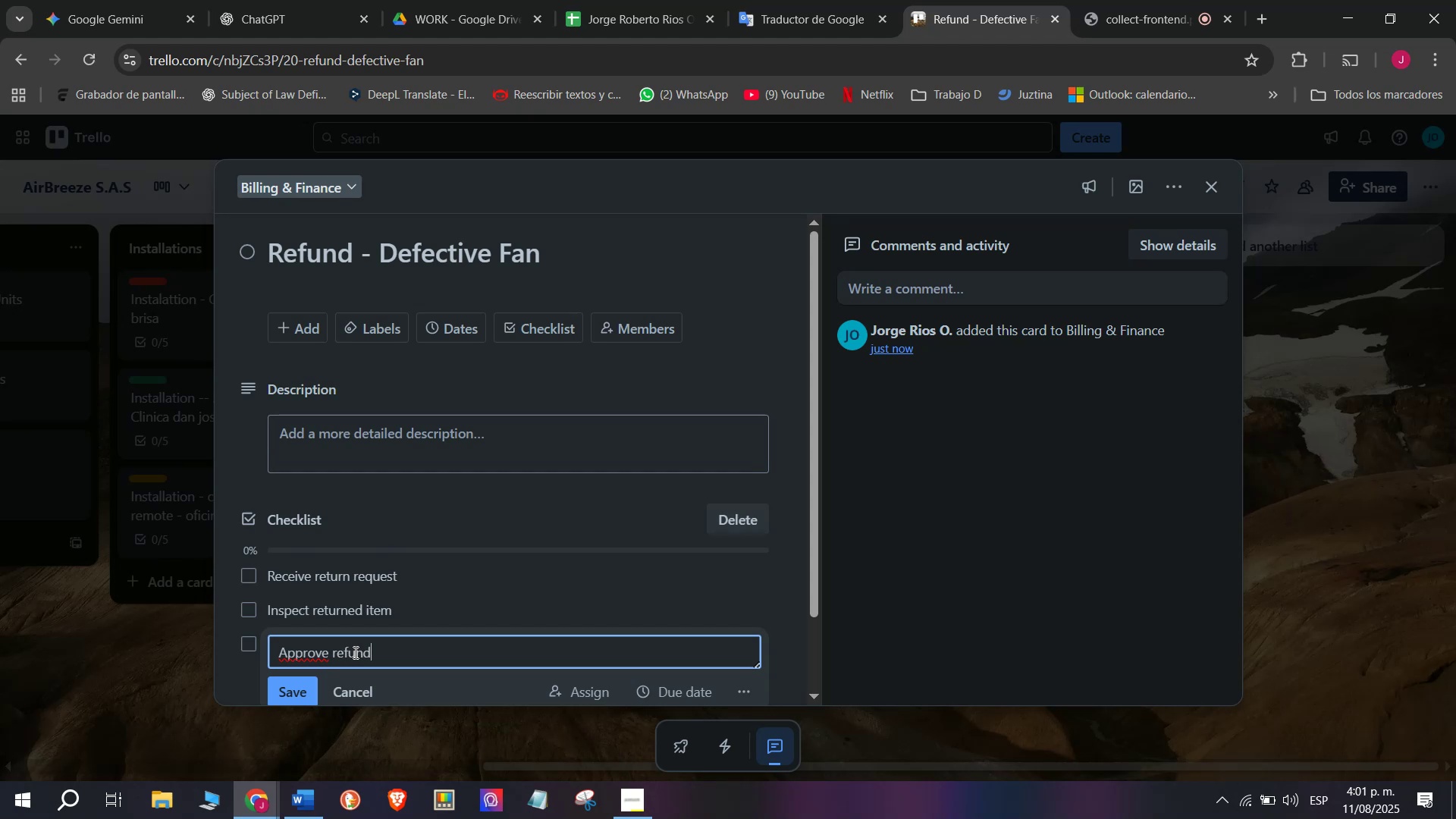 
key(A)
 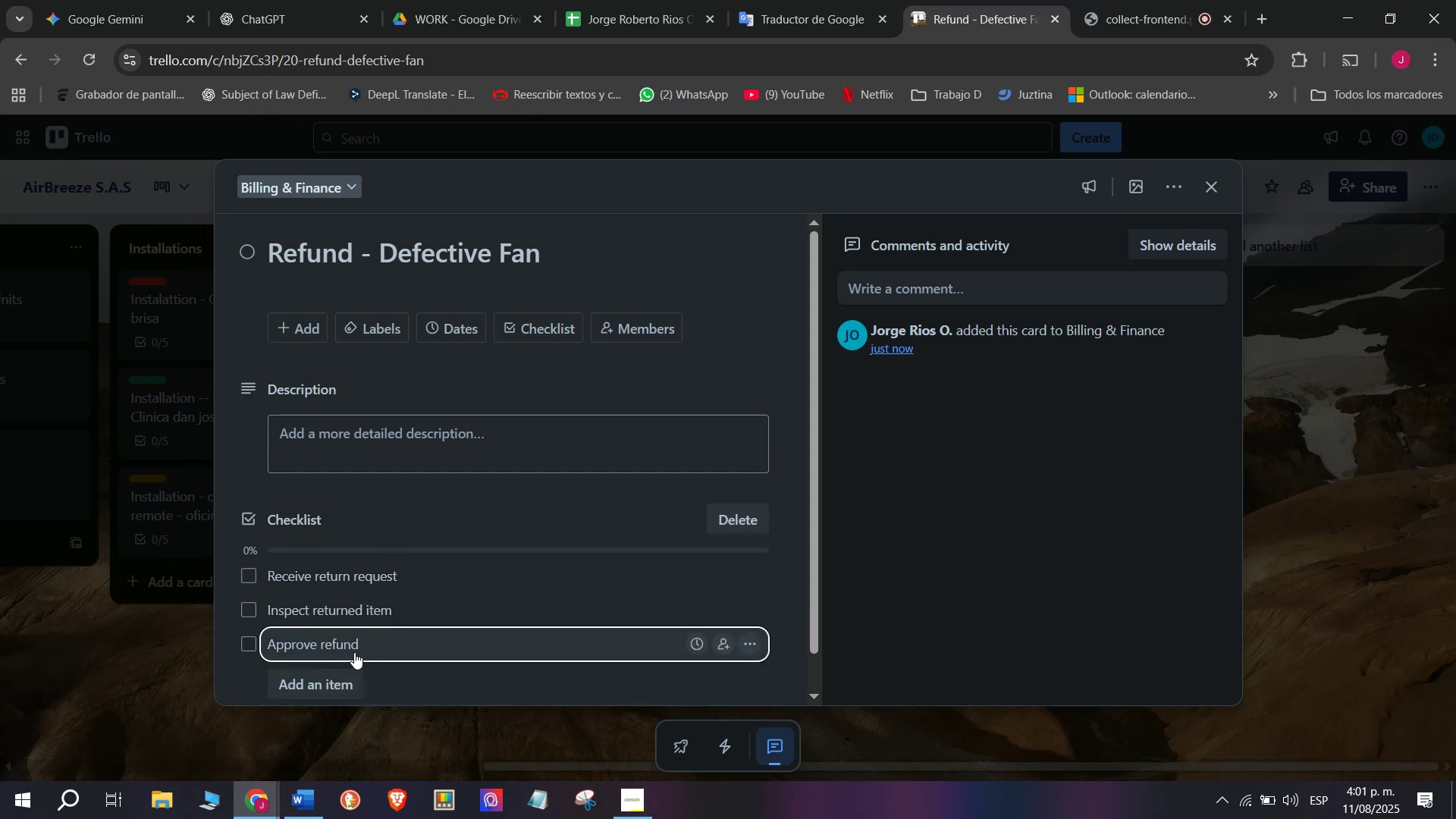 
key(Backspace)
 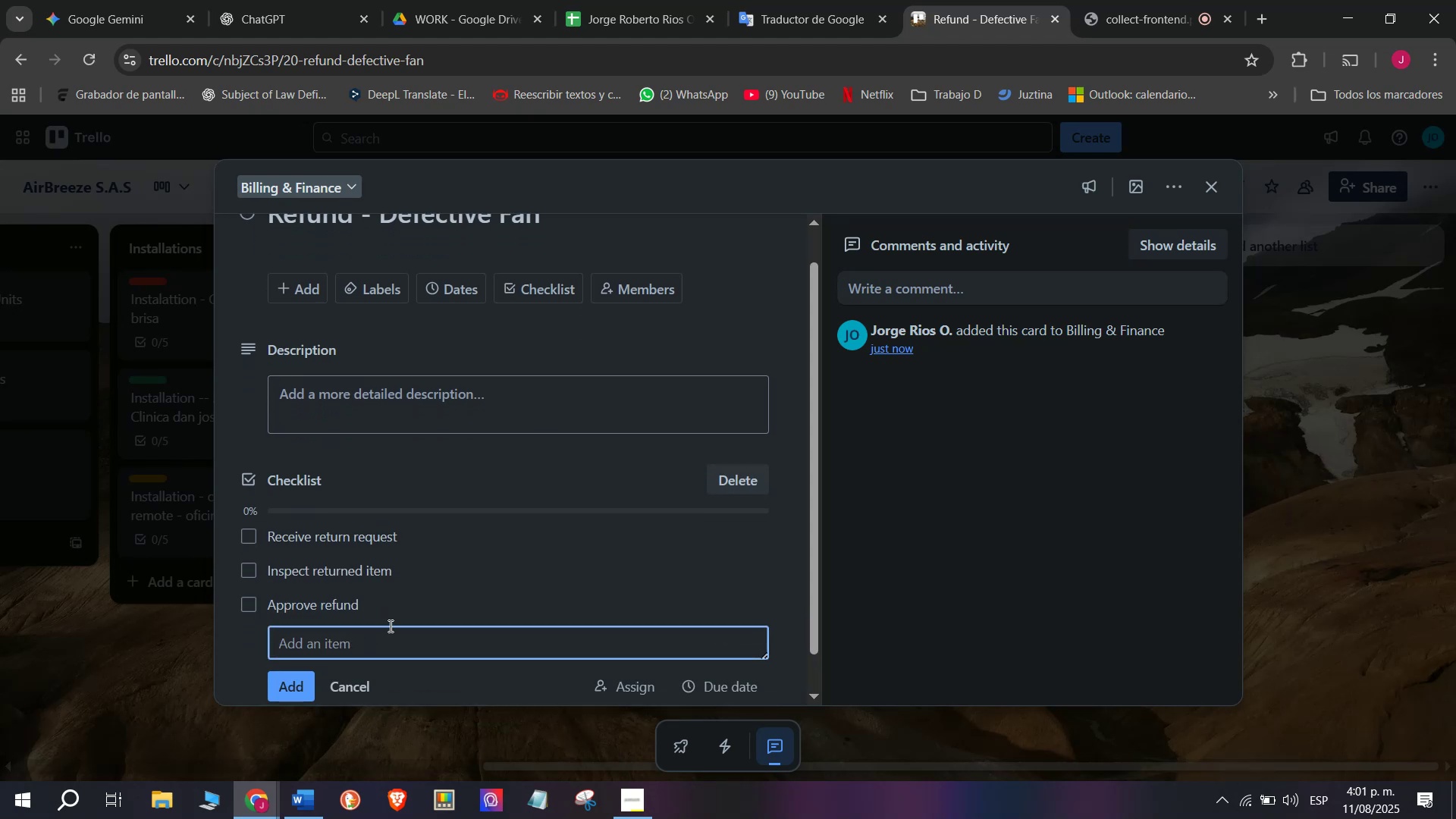 
left_click([361, 642])
 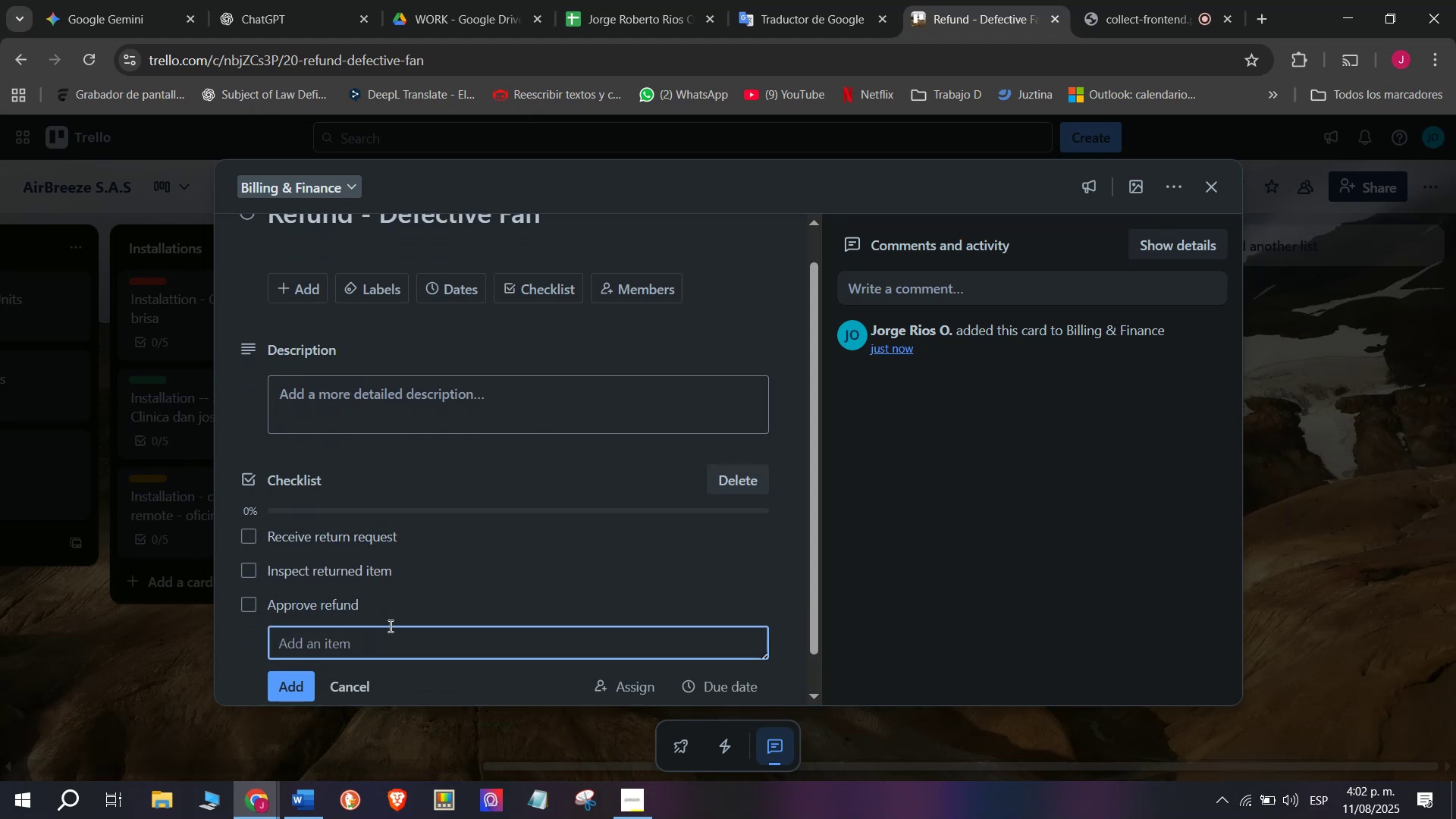 
left_click([336, 656])
 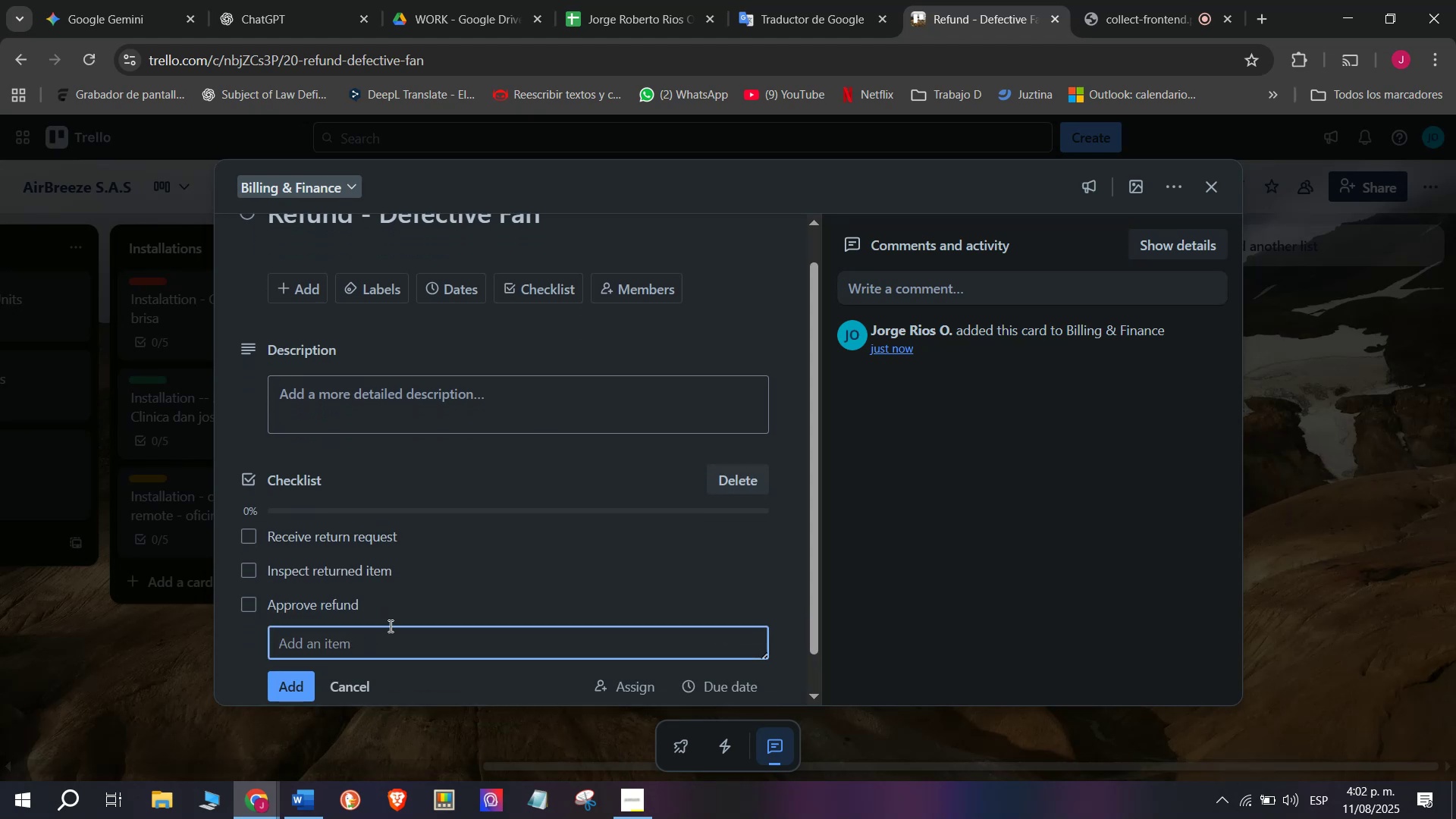 
left_click_drag(start_coordinate=[341, 654], to_coordinate=[560, 646])
 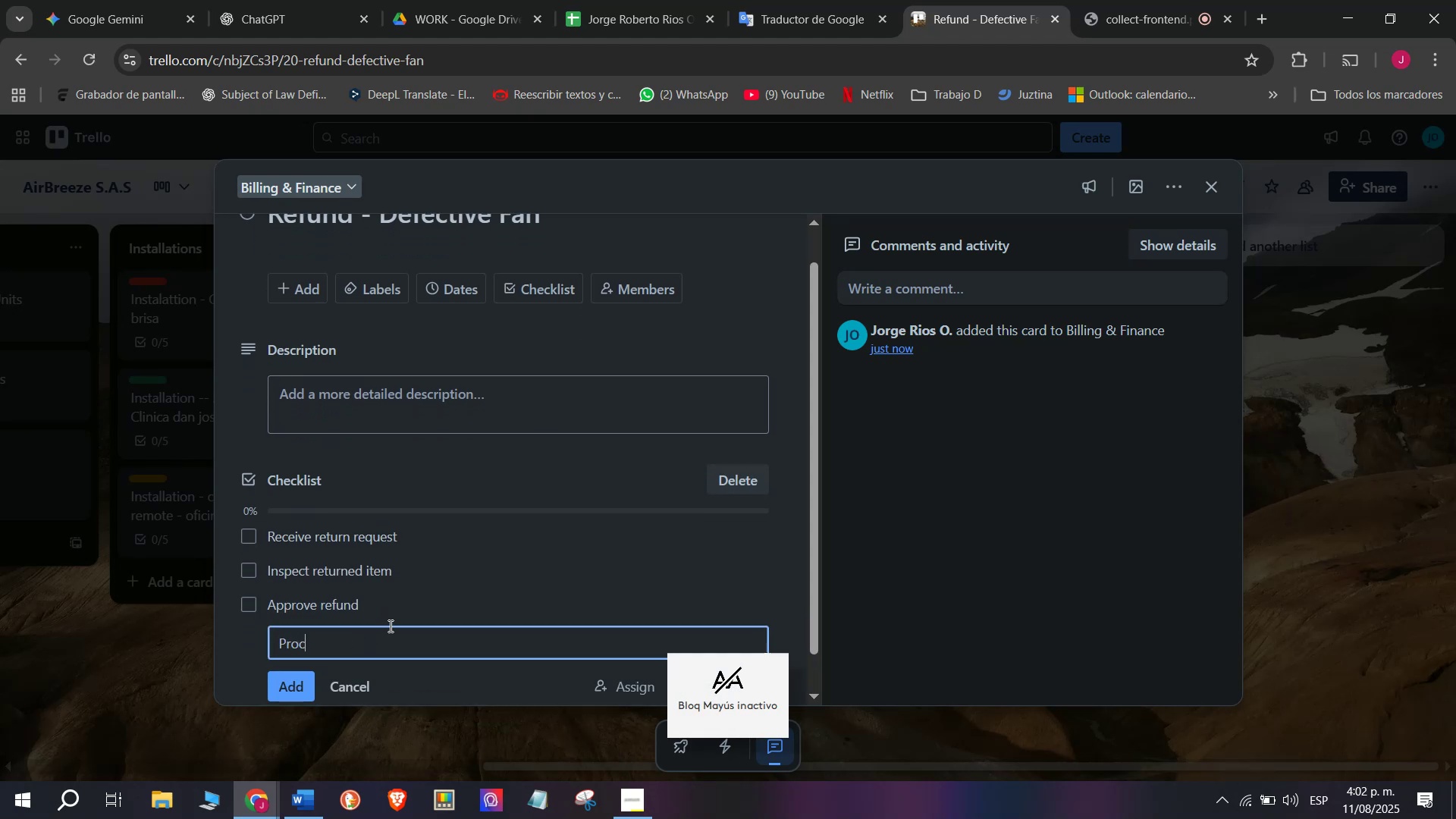 
type(FUND)
 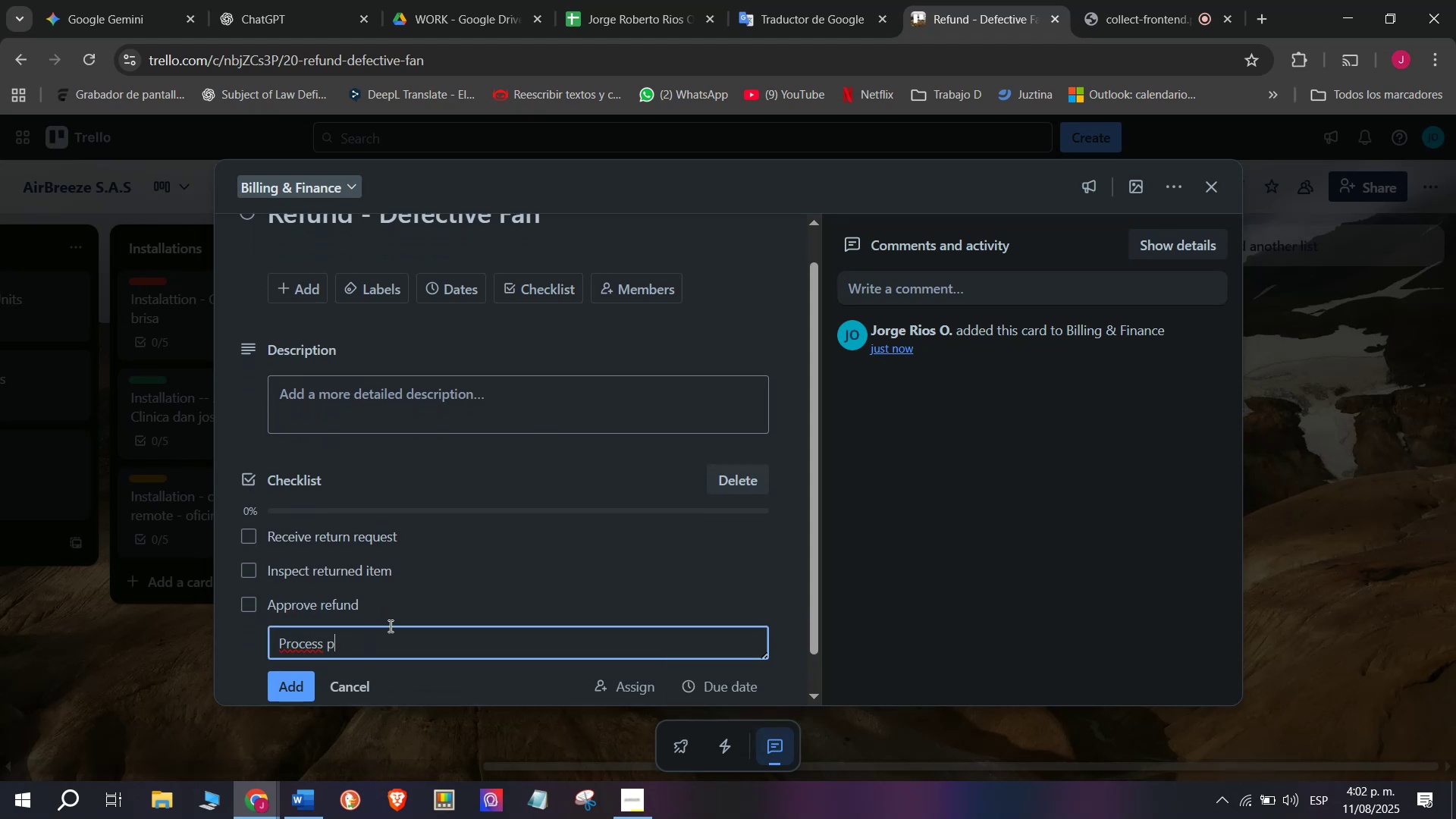 
key(Enter)
 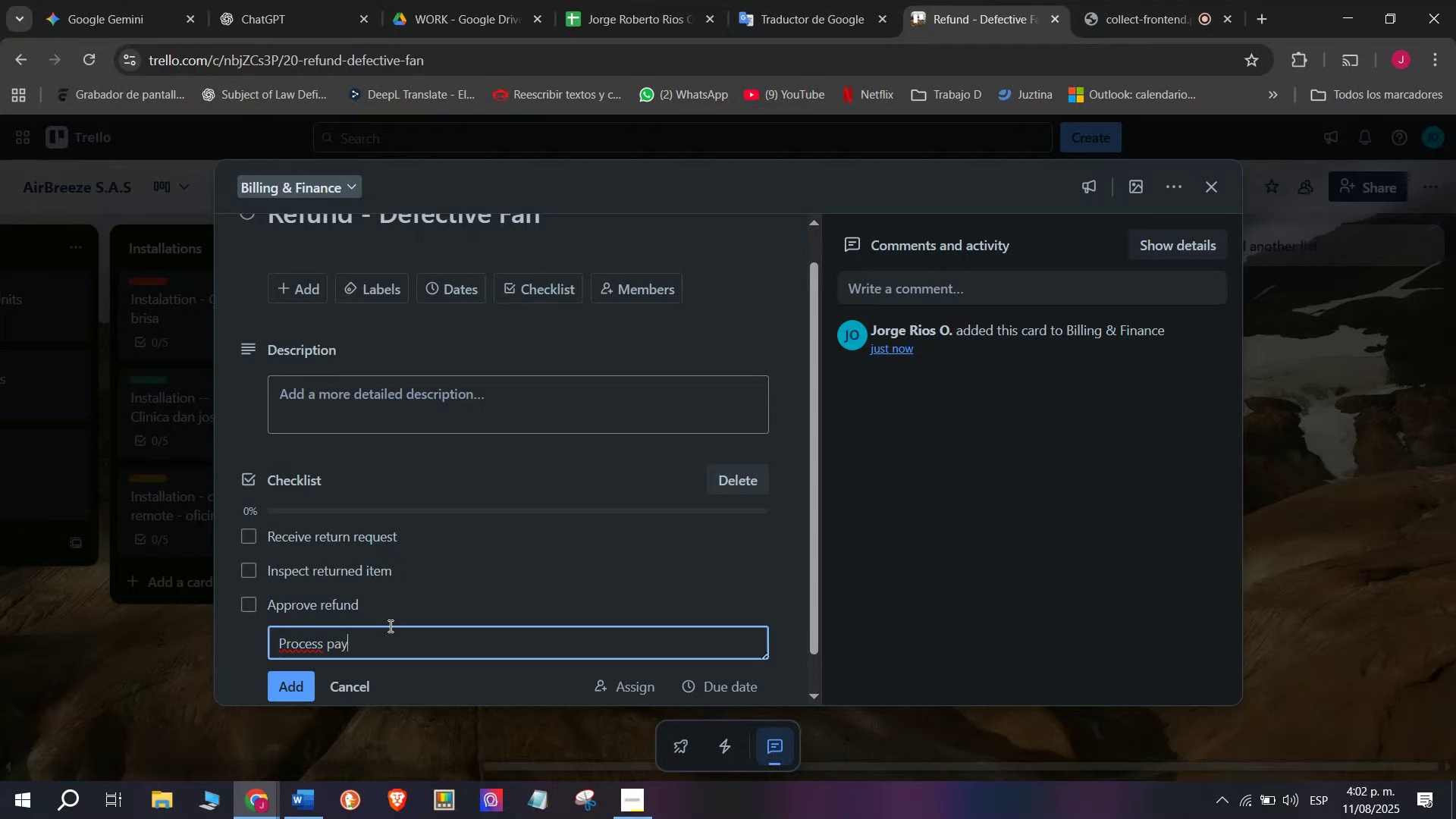 
key(CapsLock)
 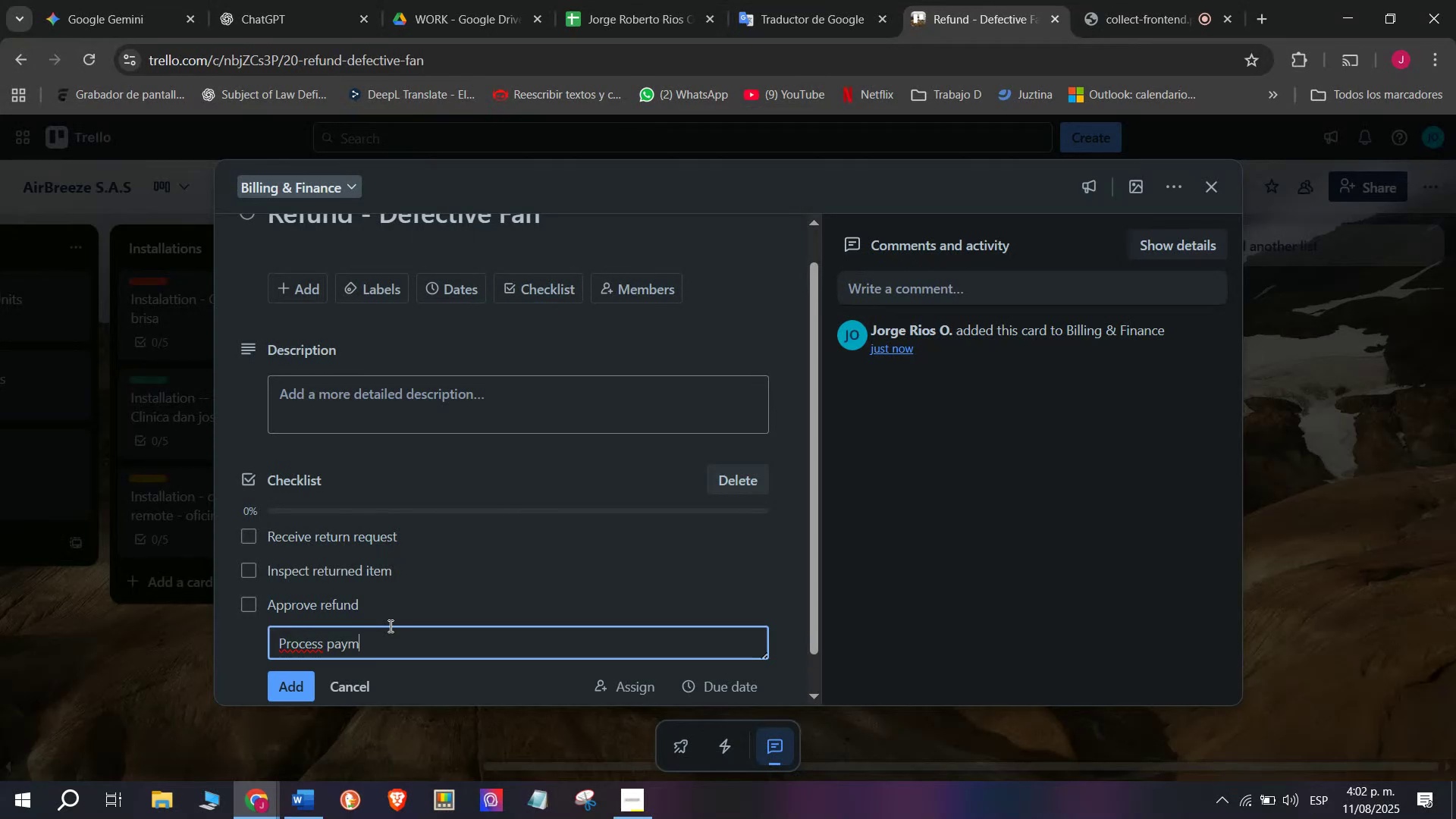 
left_click([500, 641])
 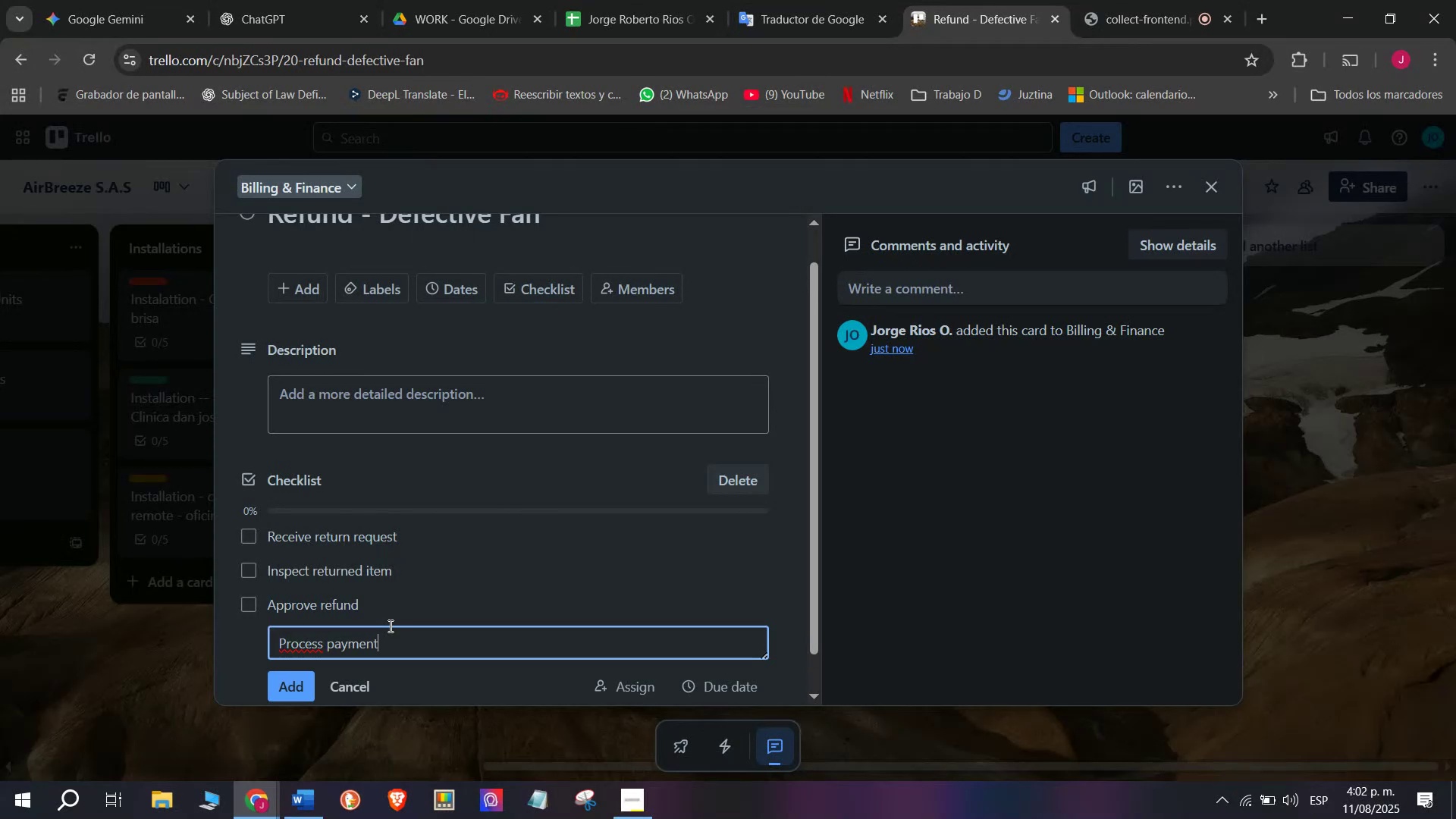 
left_click([443, 669])
 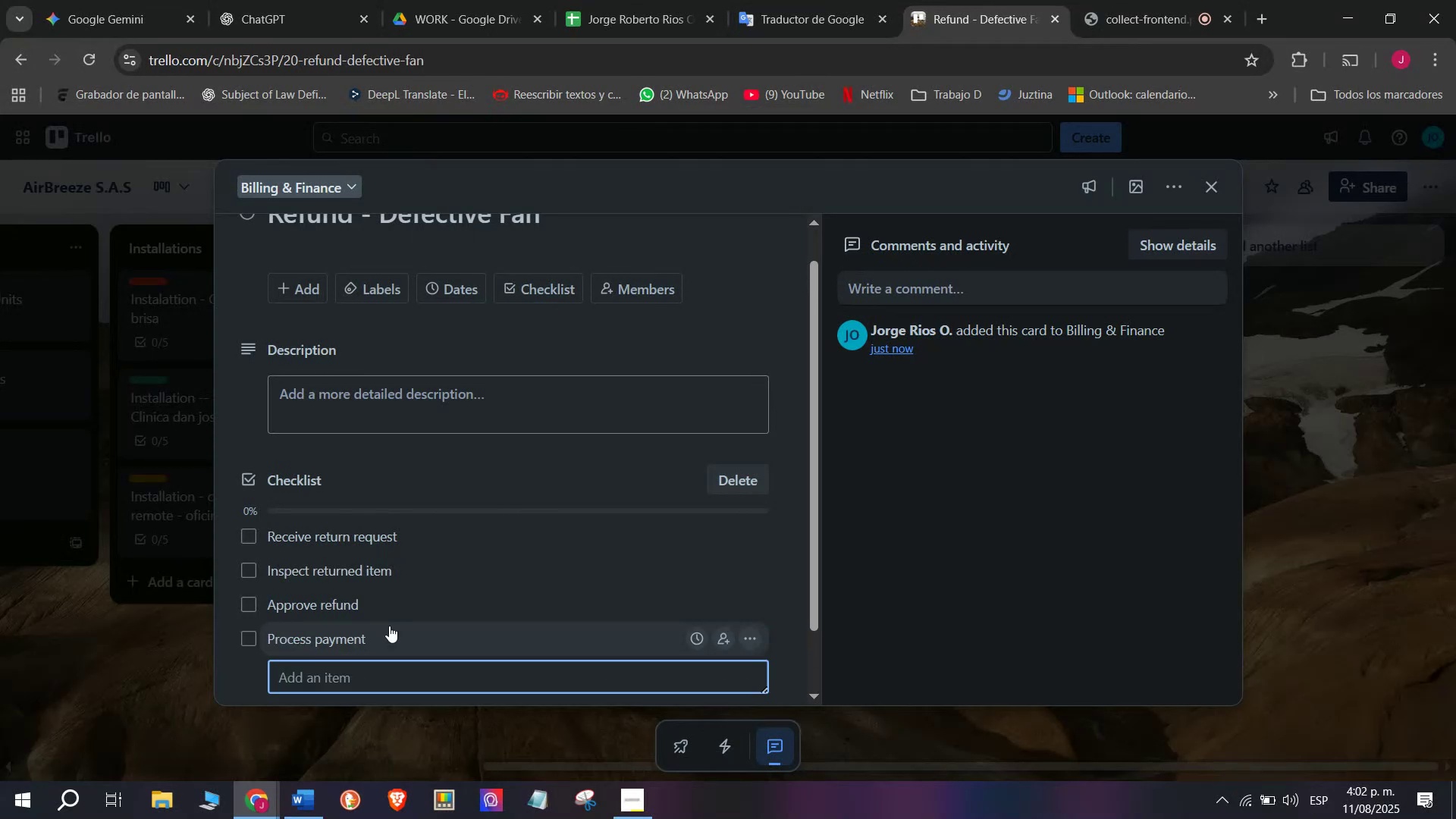 
left_click_drag(start_coordinate=[436, 649], to_coordinate=[354, 651])
 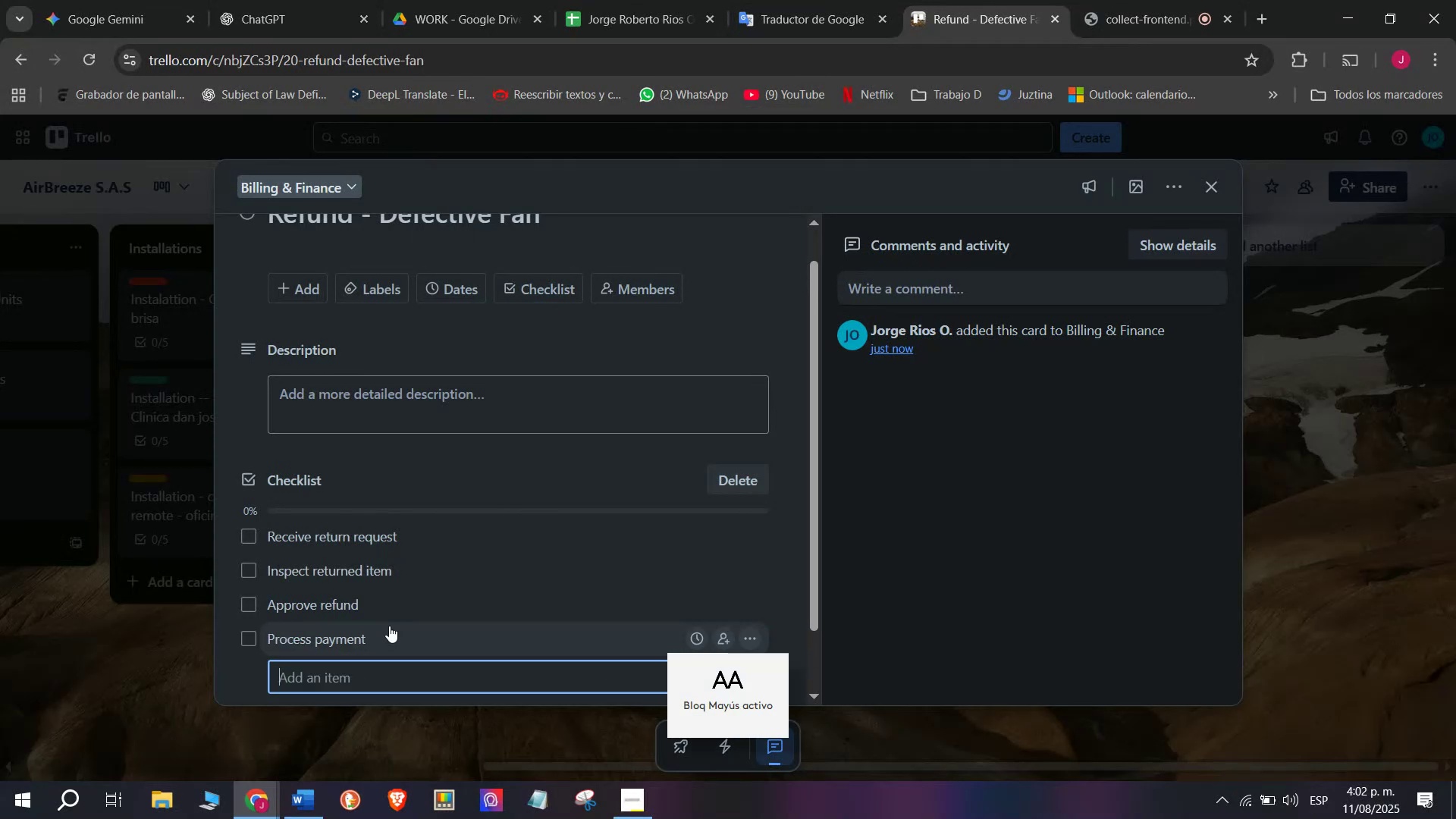 
key(Backspace)
type(])
key(Backspace)
key(Backspace)
type(fund)
 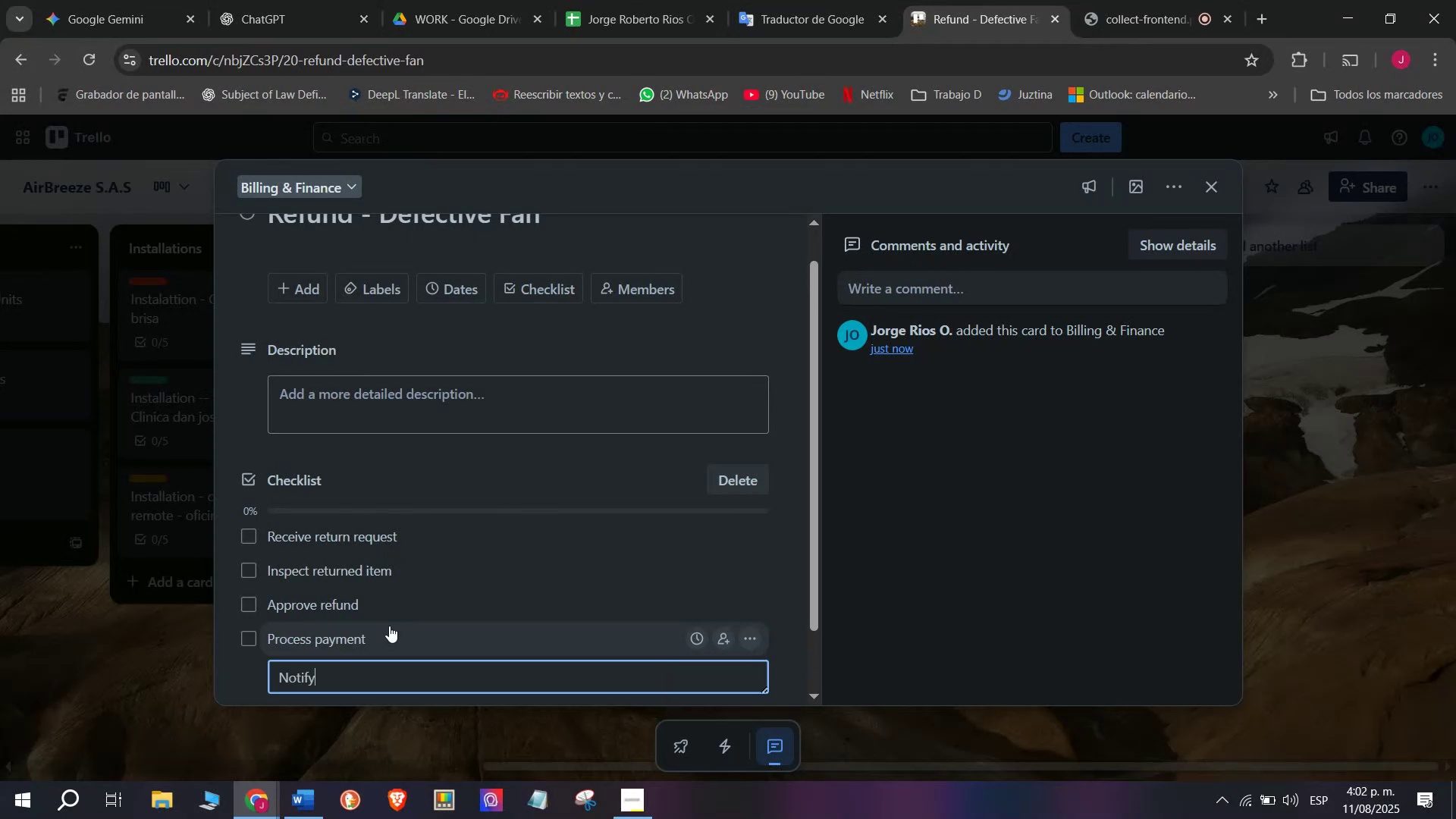 
key(Enter)
 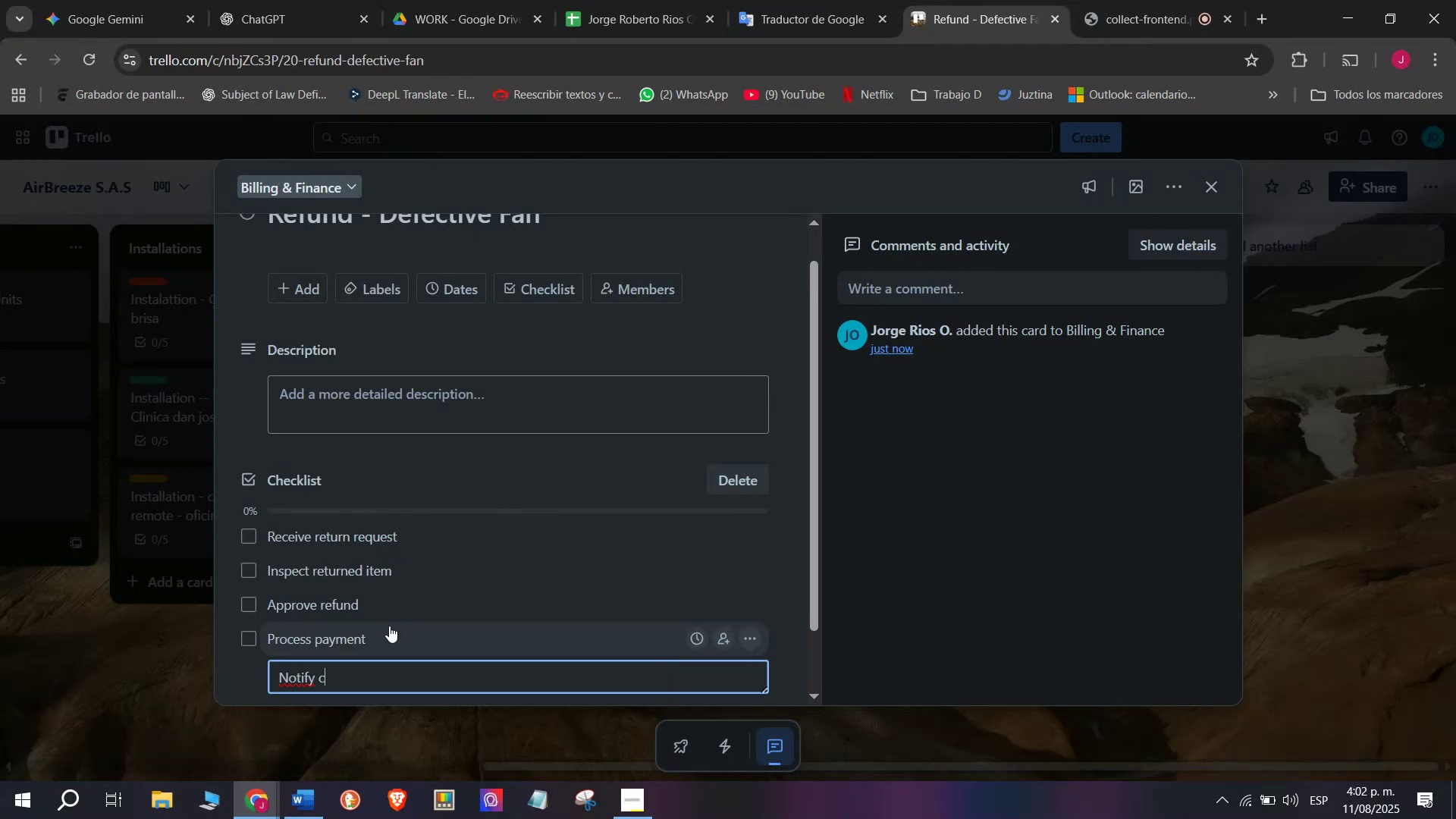 
scroll: coordinate [381, 624], scroll_direction: down, amount: 2.0
 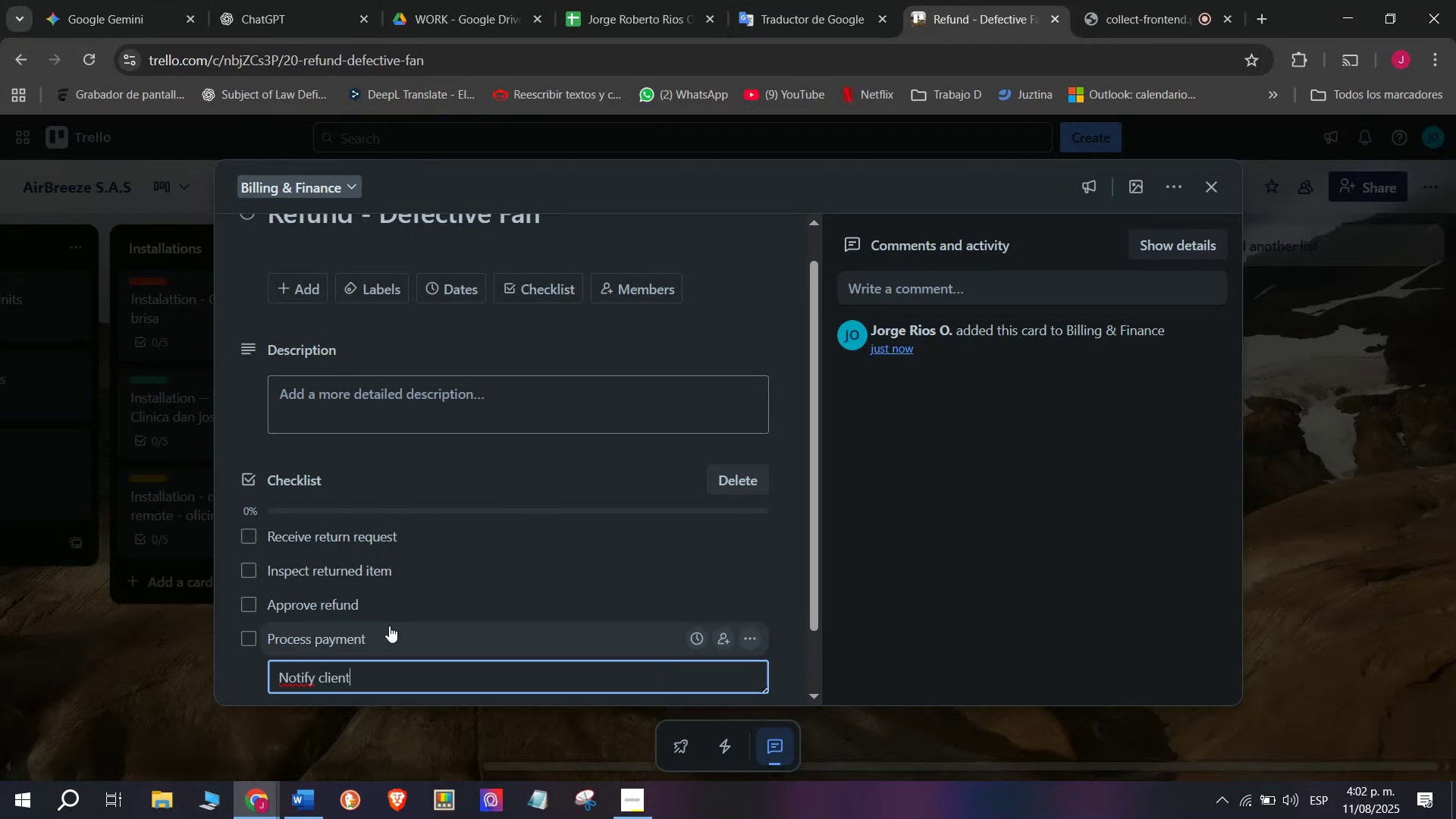 
left_click([344, 641])
 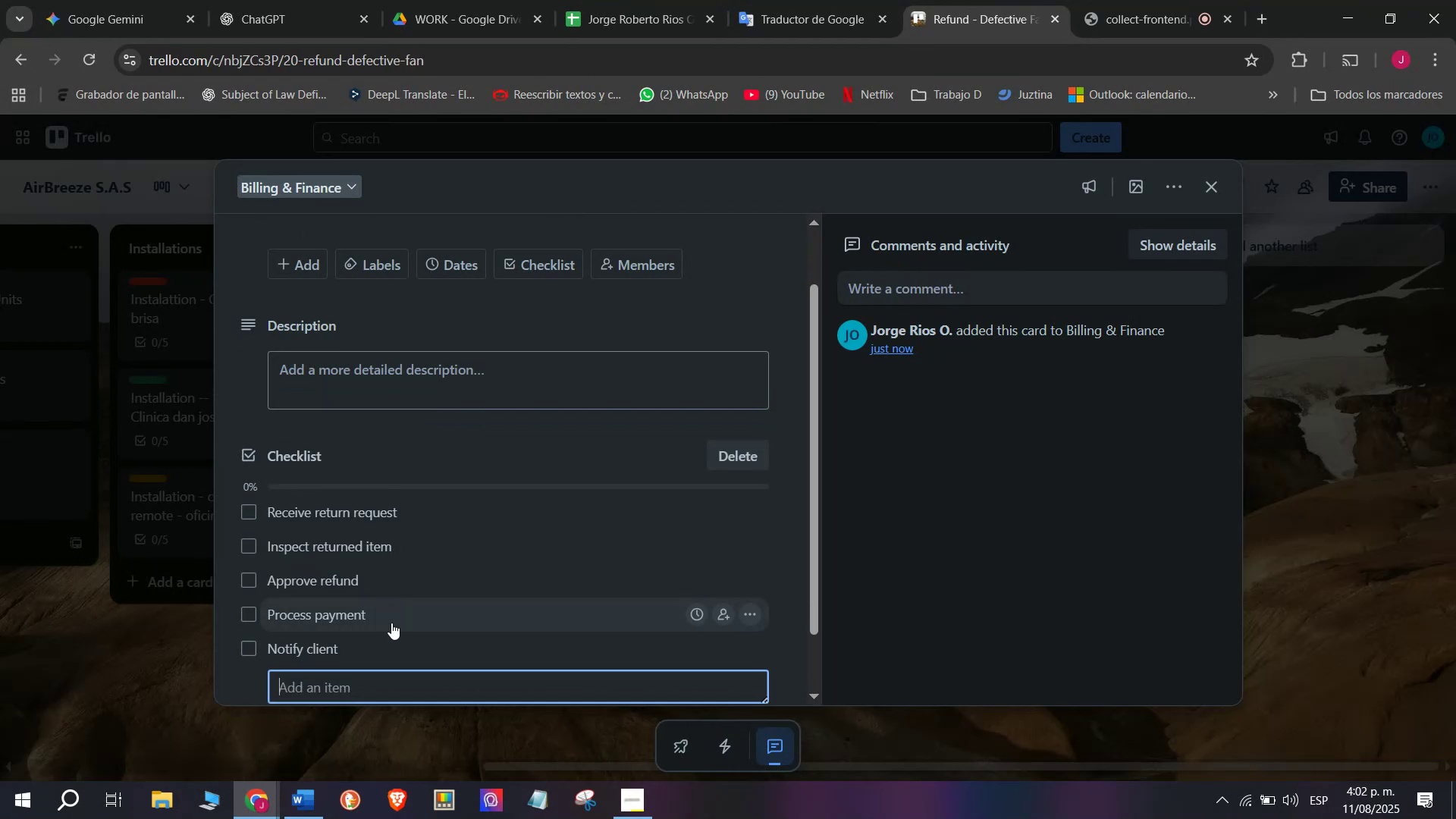 